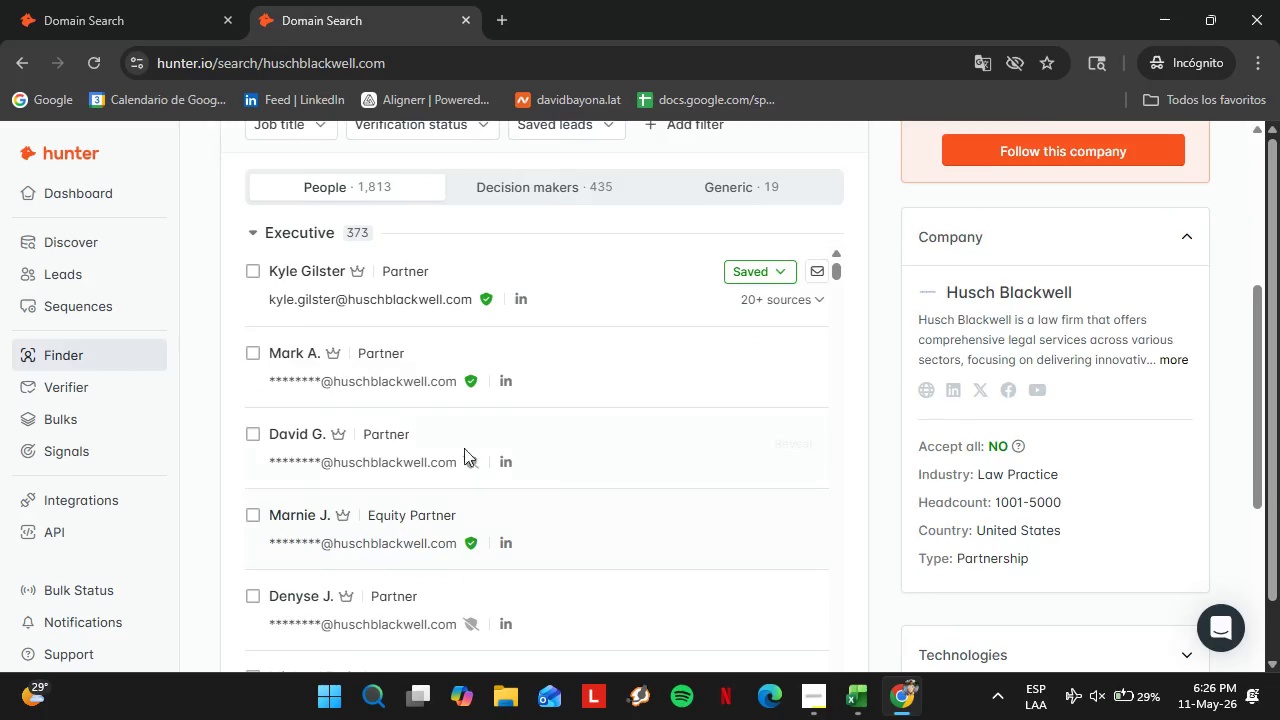 
scroll: coordinate [630, 322], scroll_direction: down, amount: 3.0
 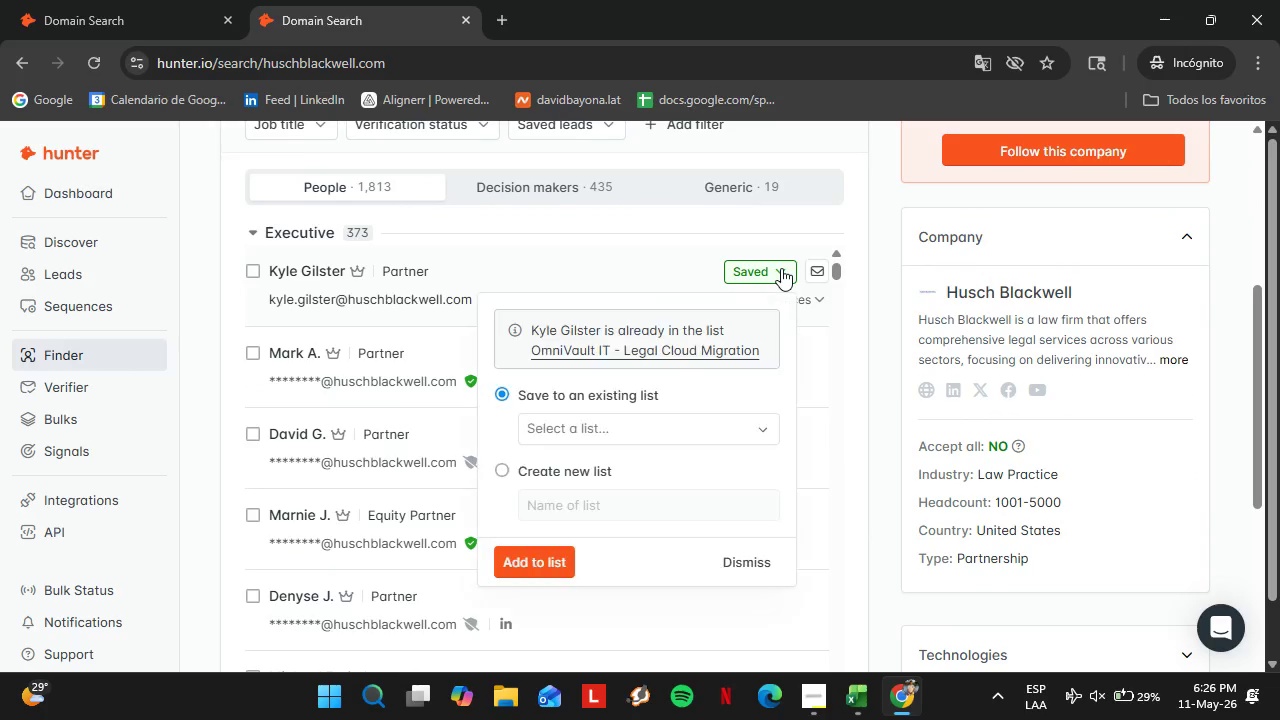 
double_click([380, 385])
 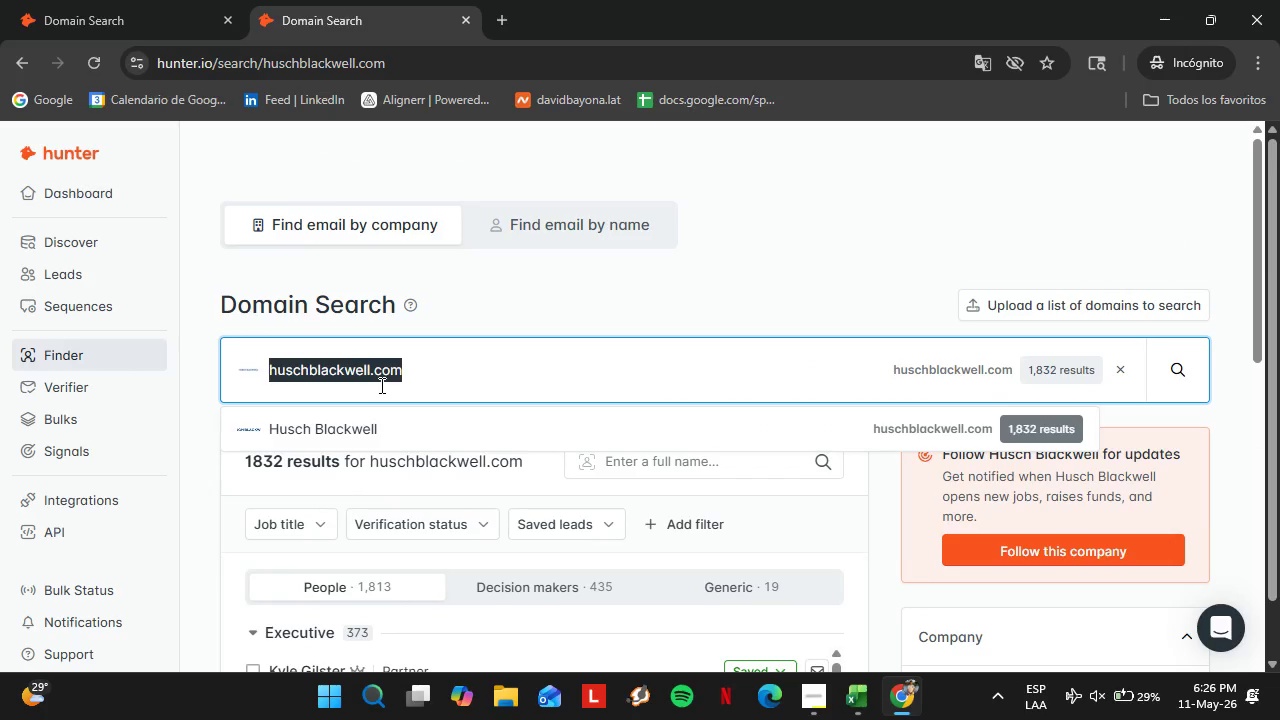 
triple_click([380, 385])
 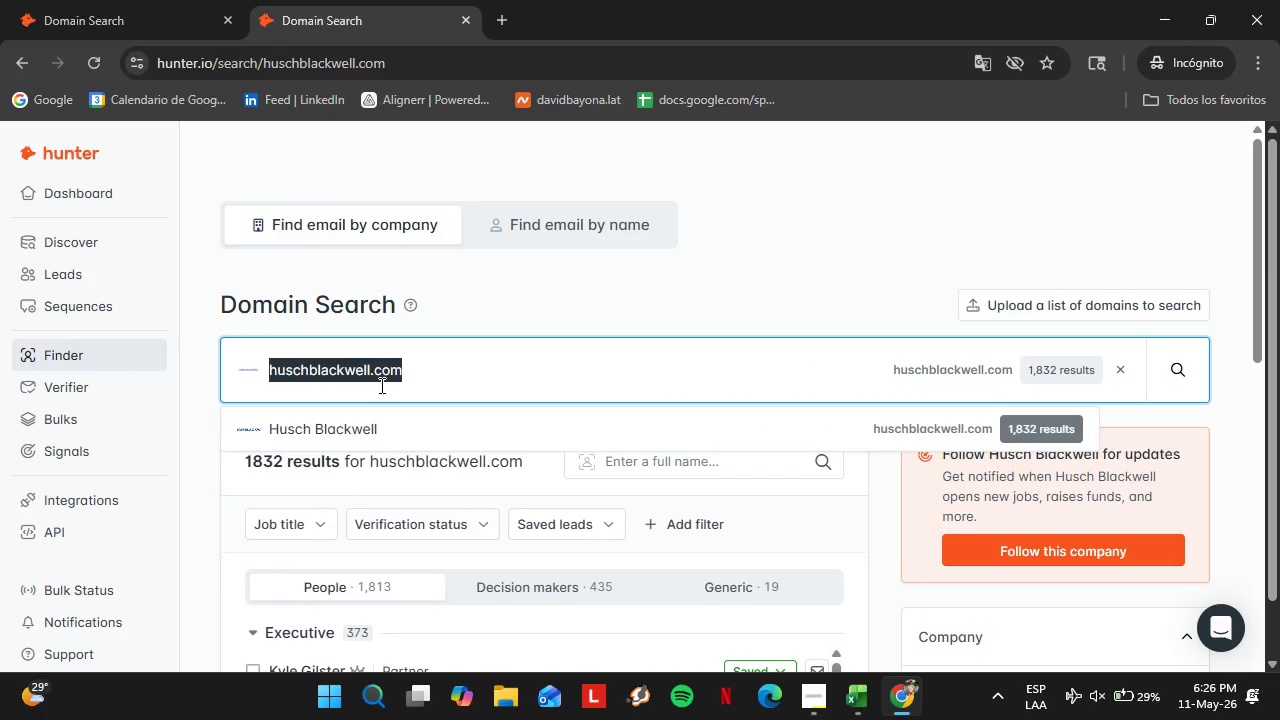 
scroll: coordinate [445, 438], scroll_direction: up, amount: 4.0
 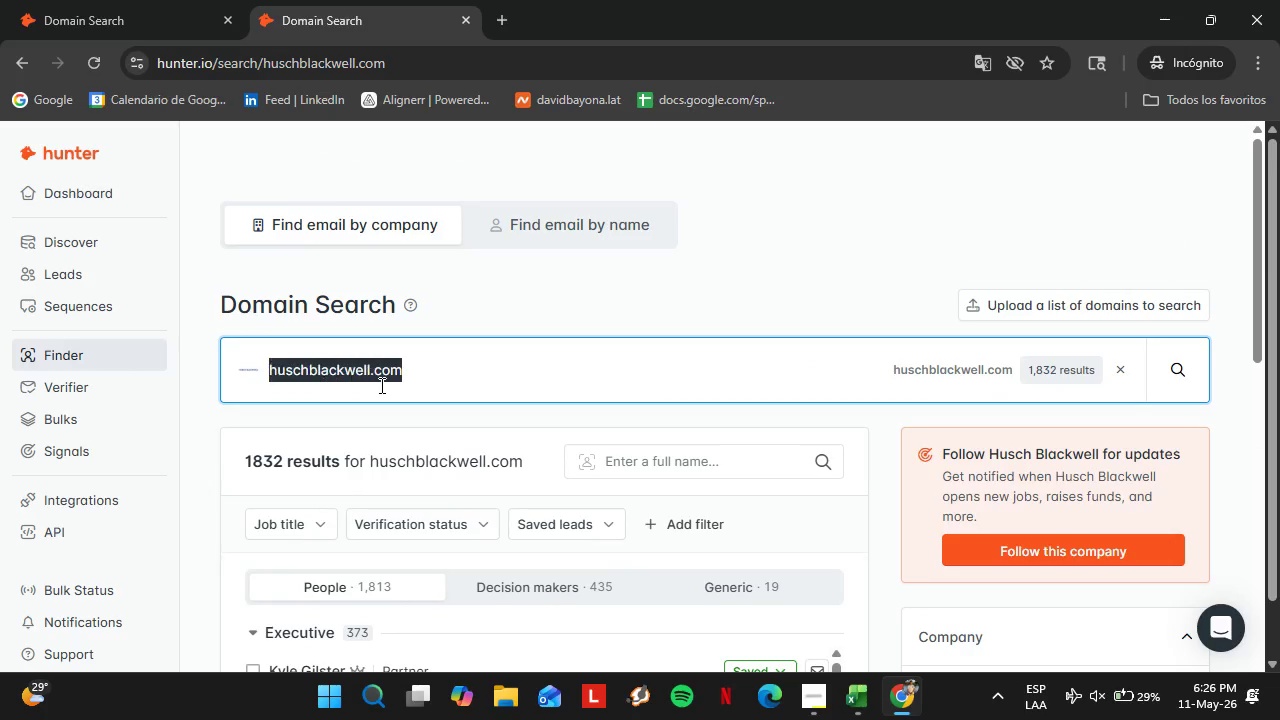 
type(micj)
key(Backspace)
type(haelbest.com)
 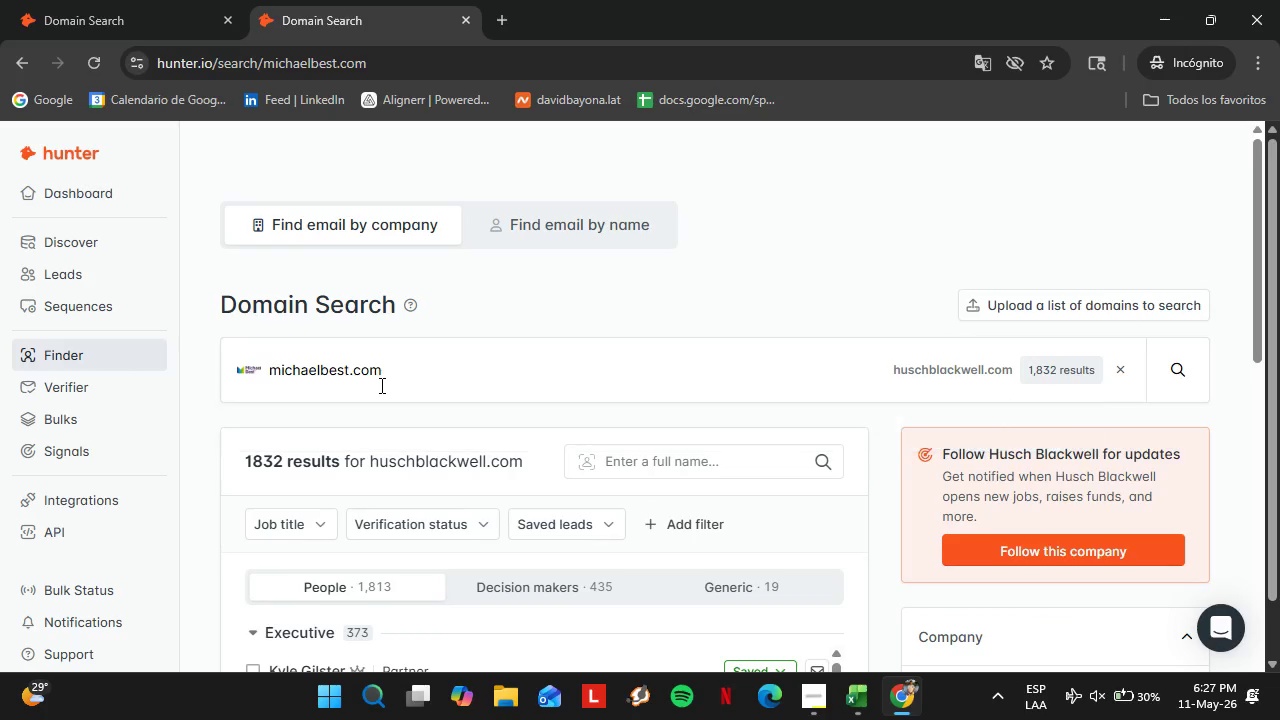 
key(Enter)
 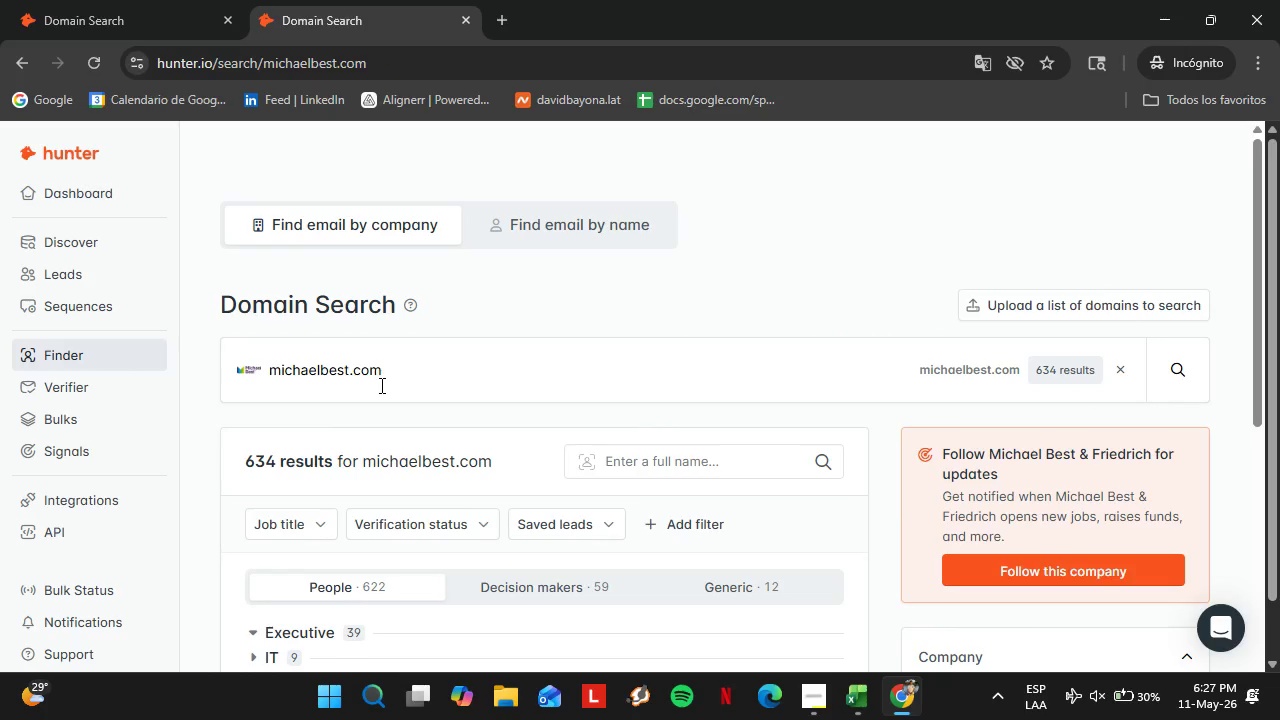 
left_click([292, 223])
 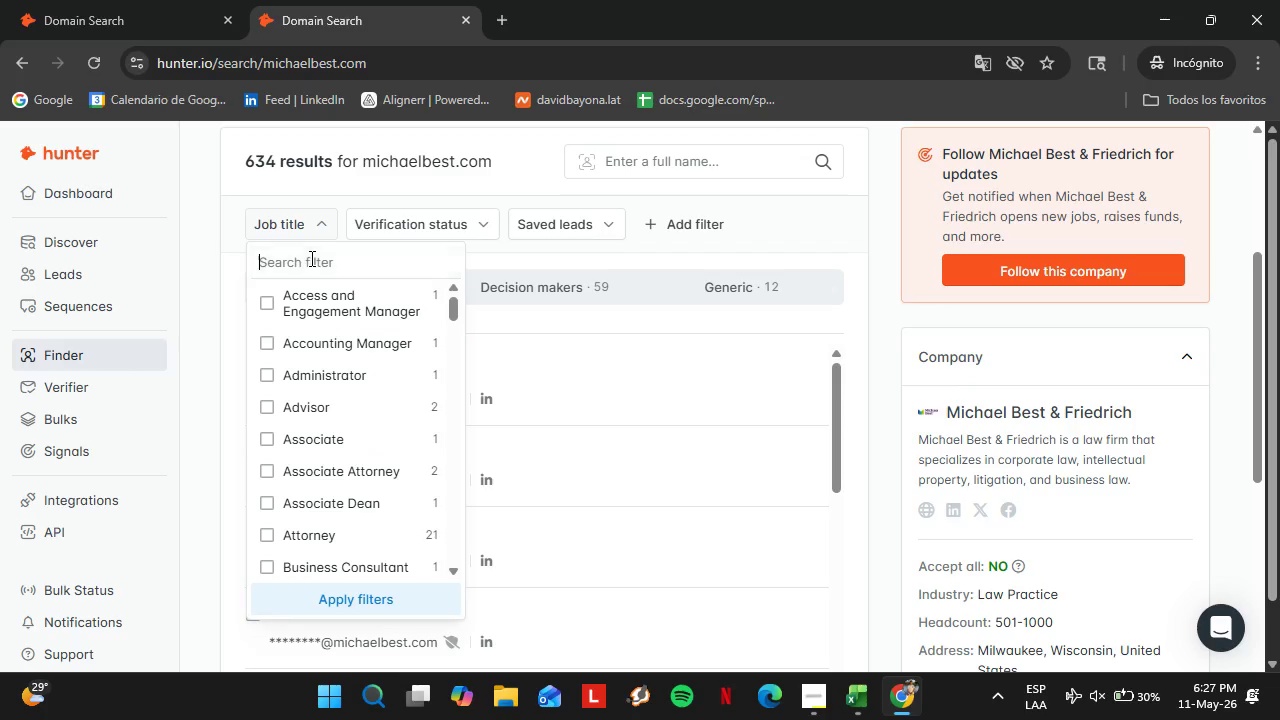 
double_click([310, 258])
 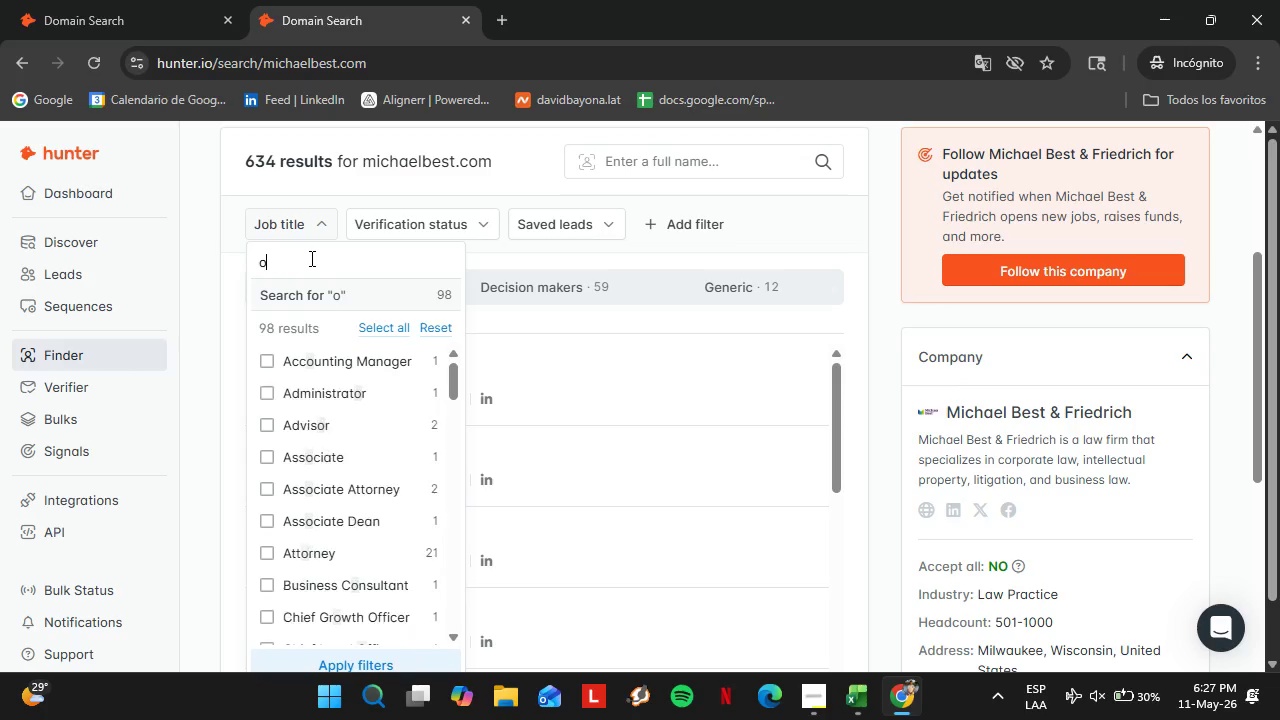 
scroll: coordinate [524, 462], scroll_direction: down, amount: 3.0
 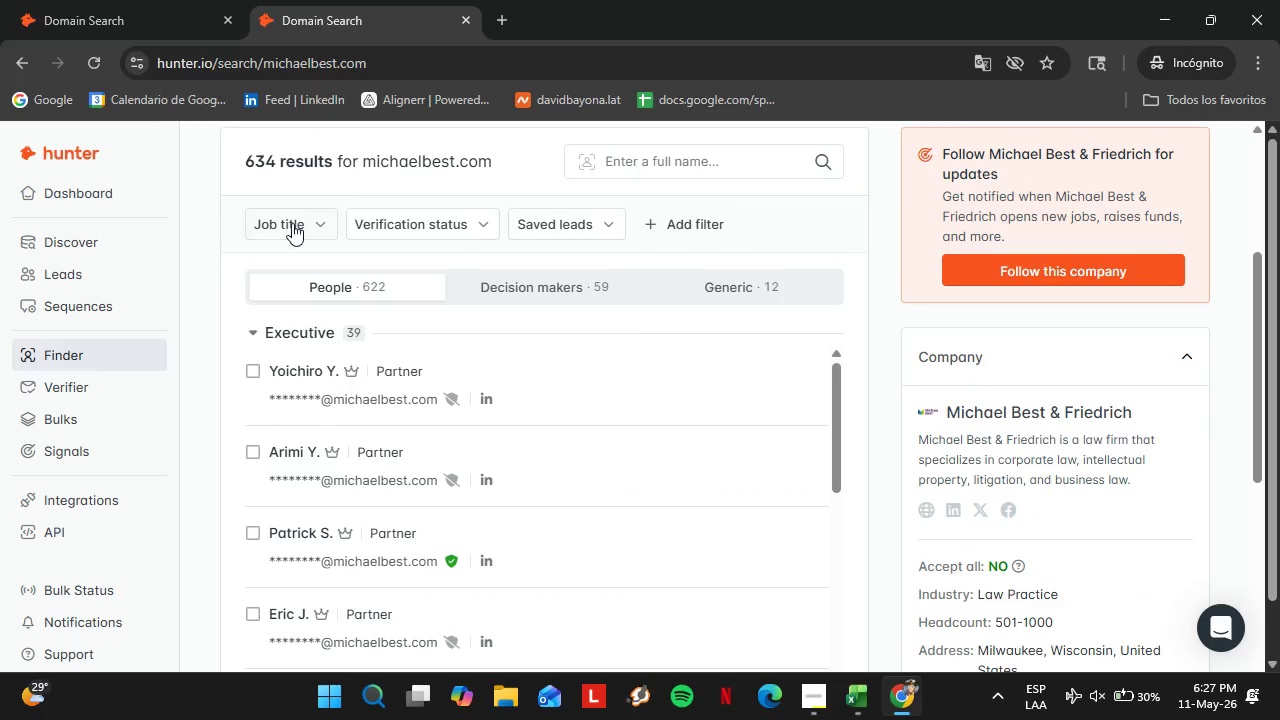 
type(office)
 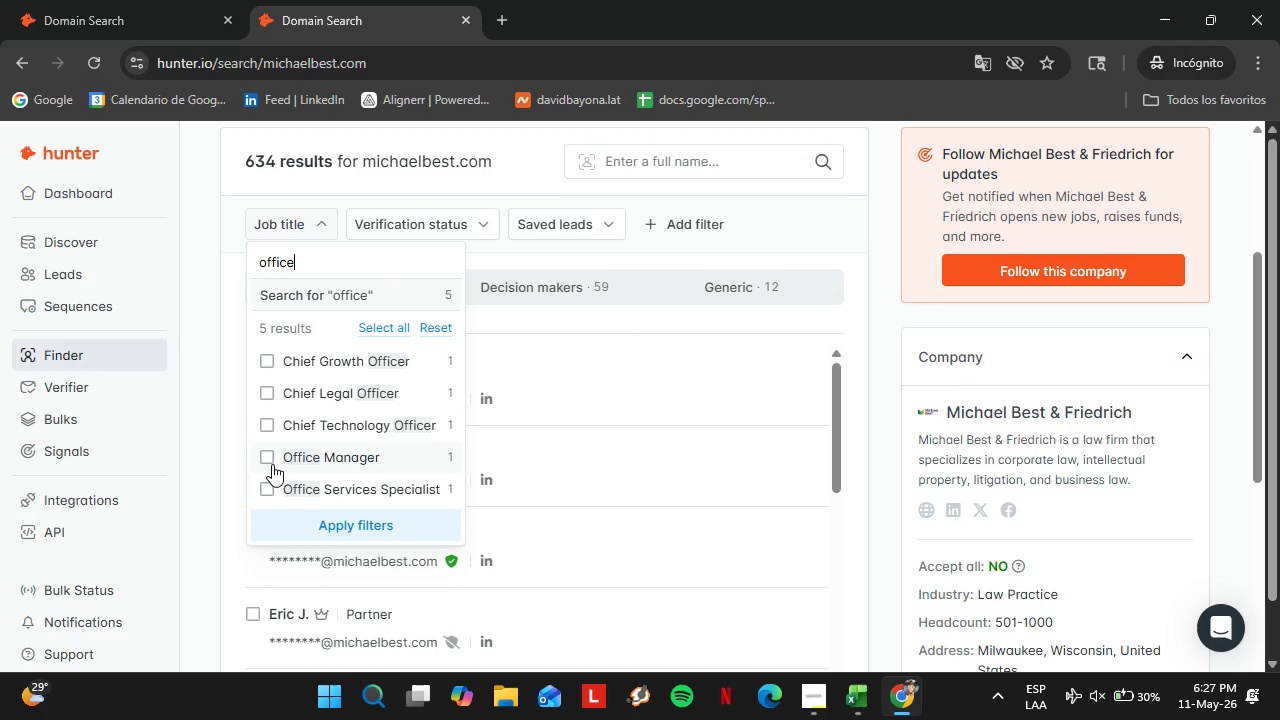 
left_click([270, 461])
 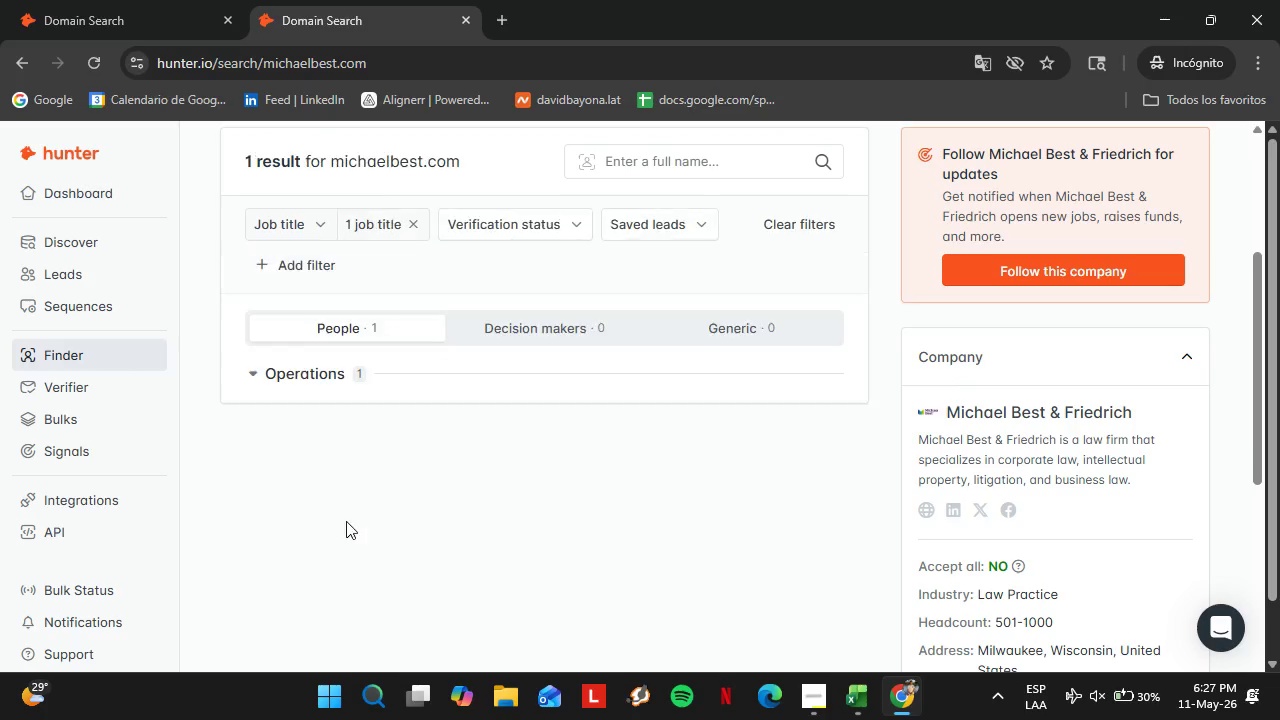 
double_click([346, 522])
 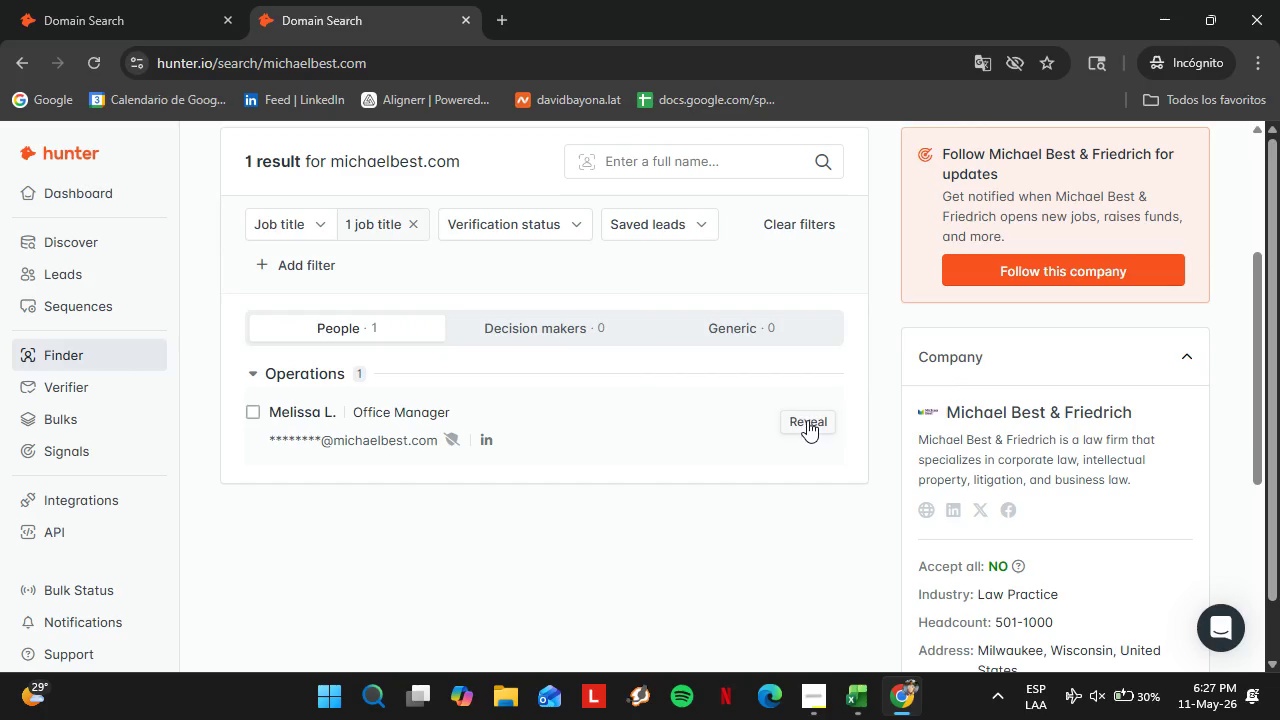 
left_click([807, 420])
 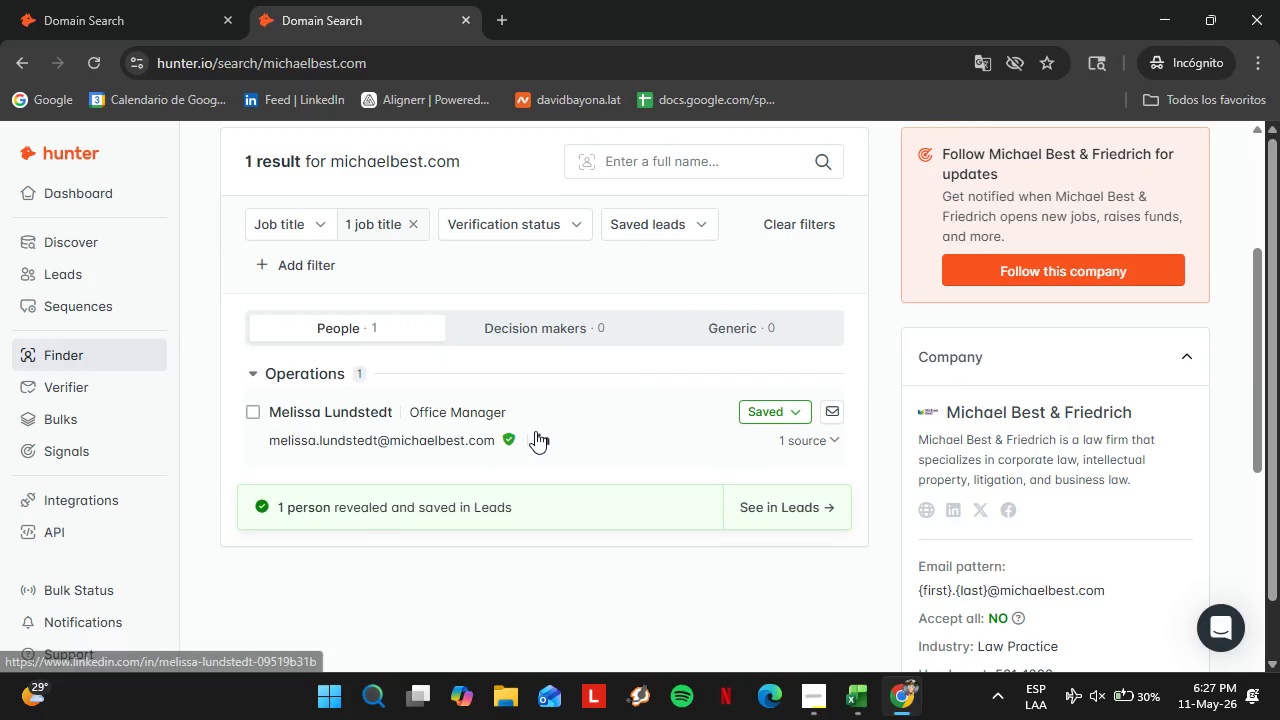 
left_click([783, 416])
 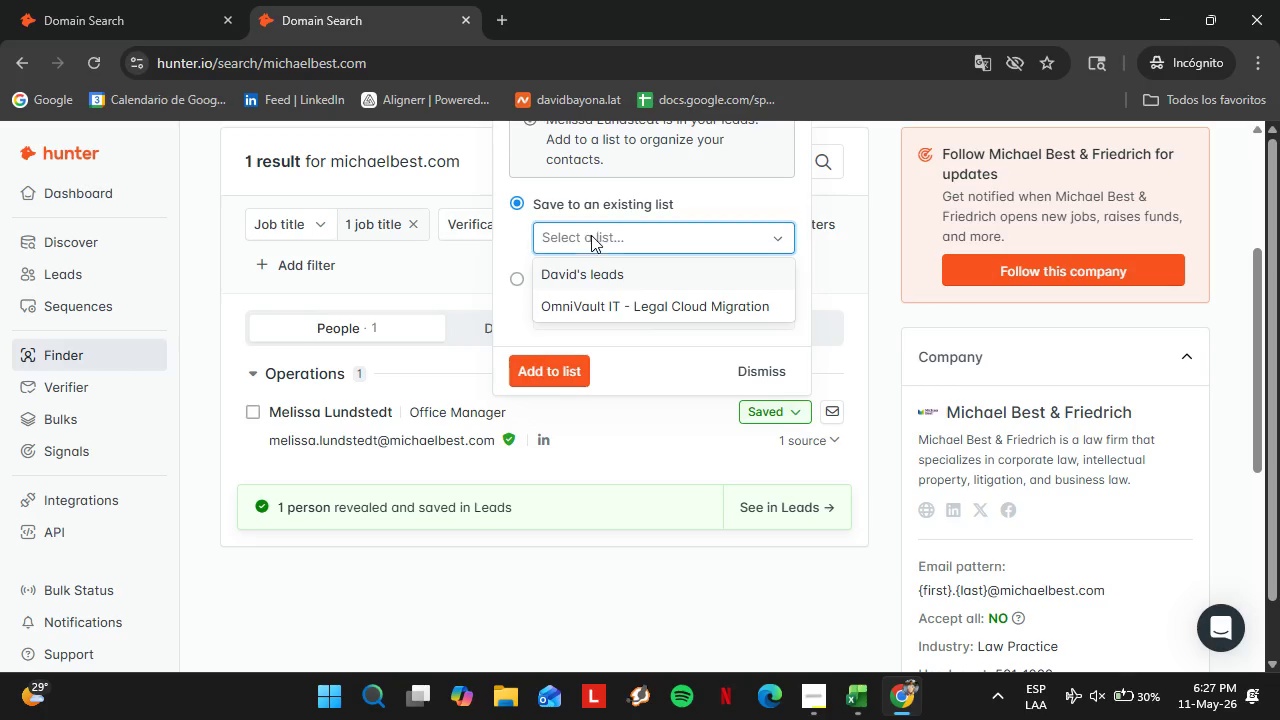 
left_click([589, 235])
 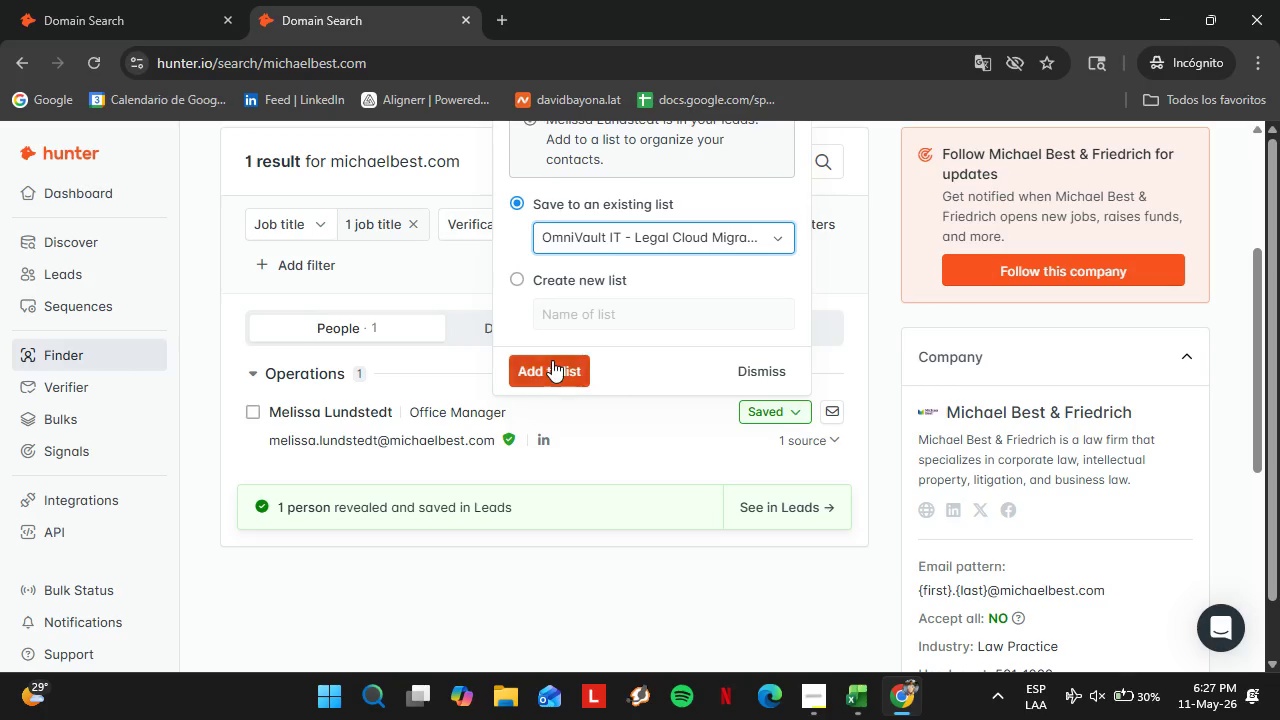 
double_click([552, 360])
 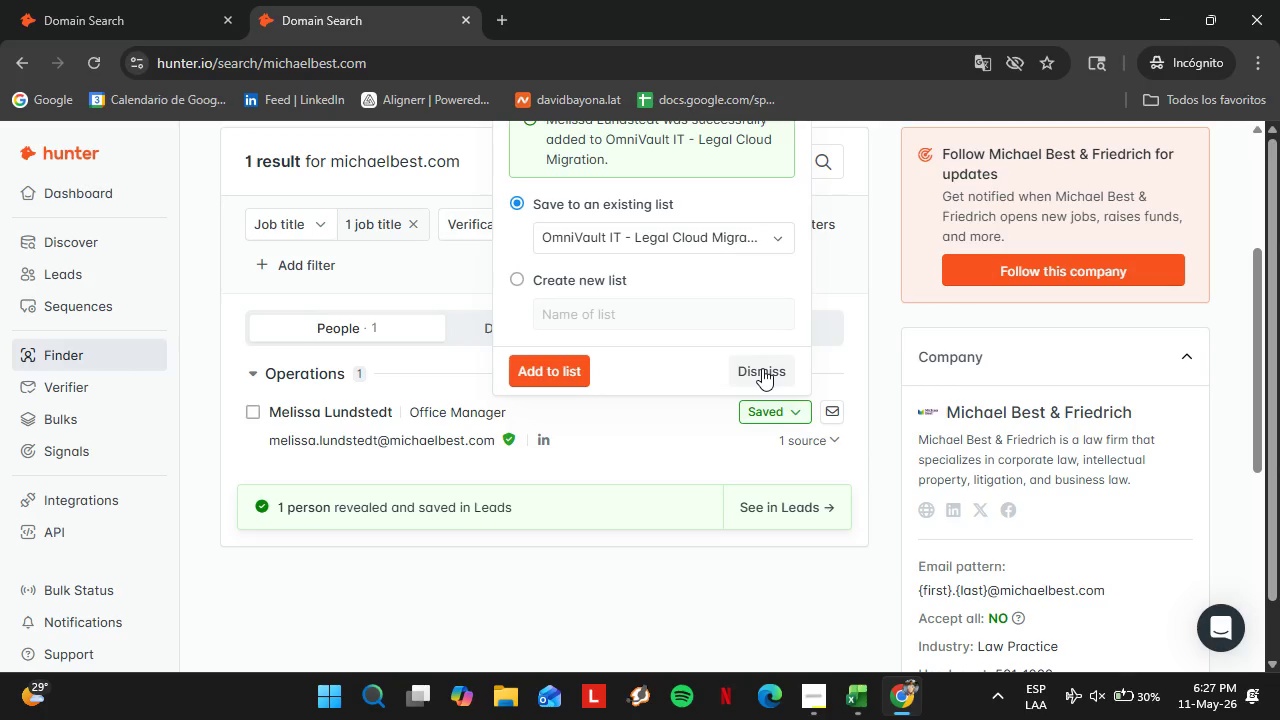 
left_click([762, 368])
 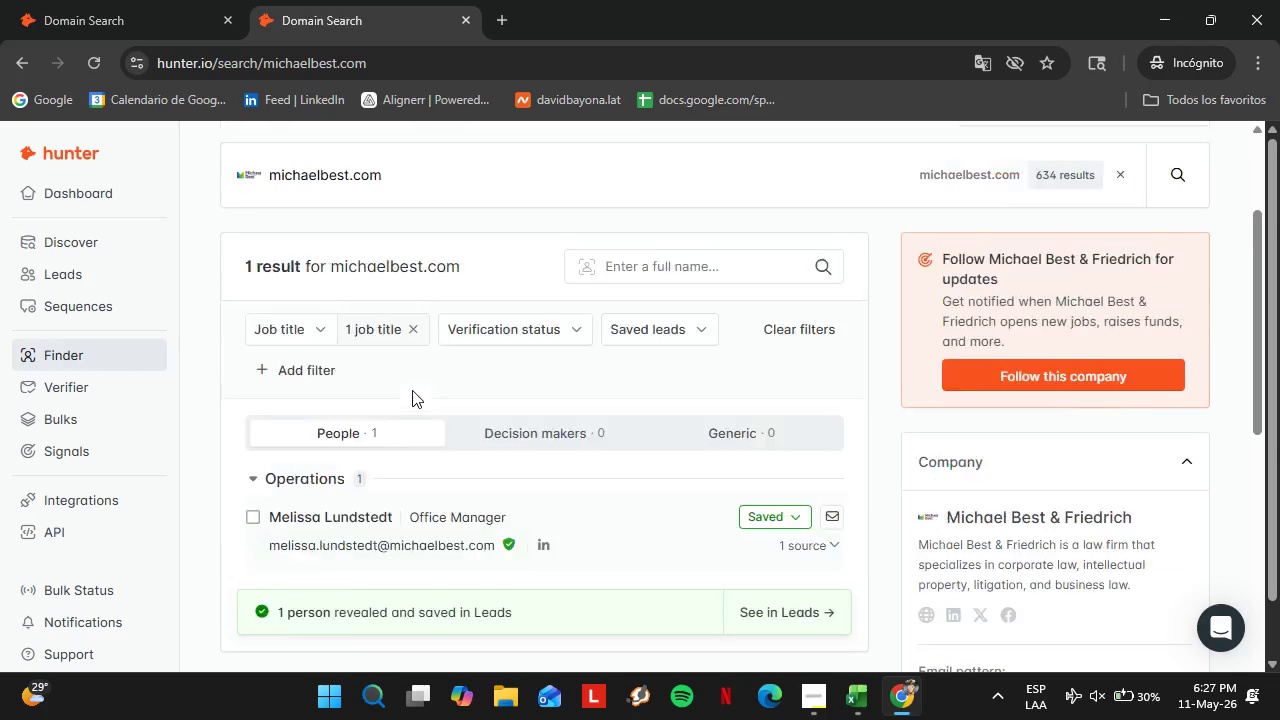 
double_click([336, 286])
 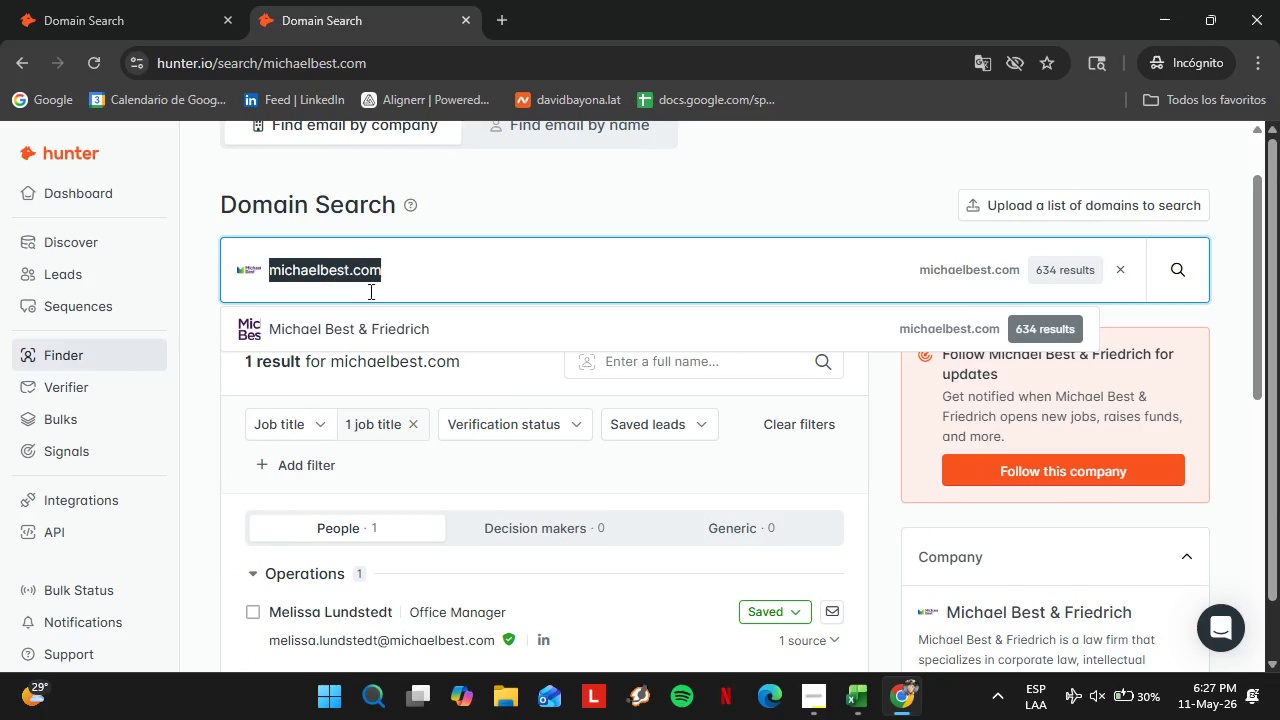 
triple_click([336, 286])
 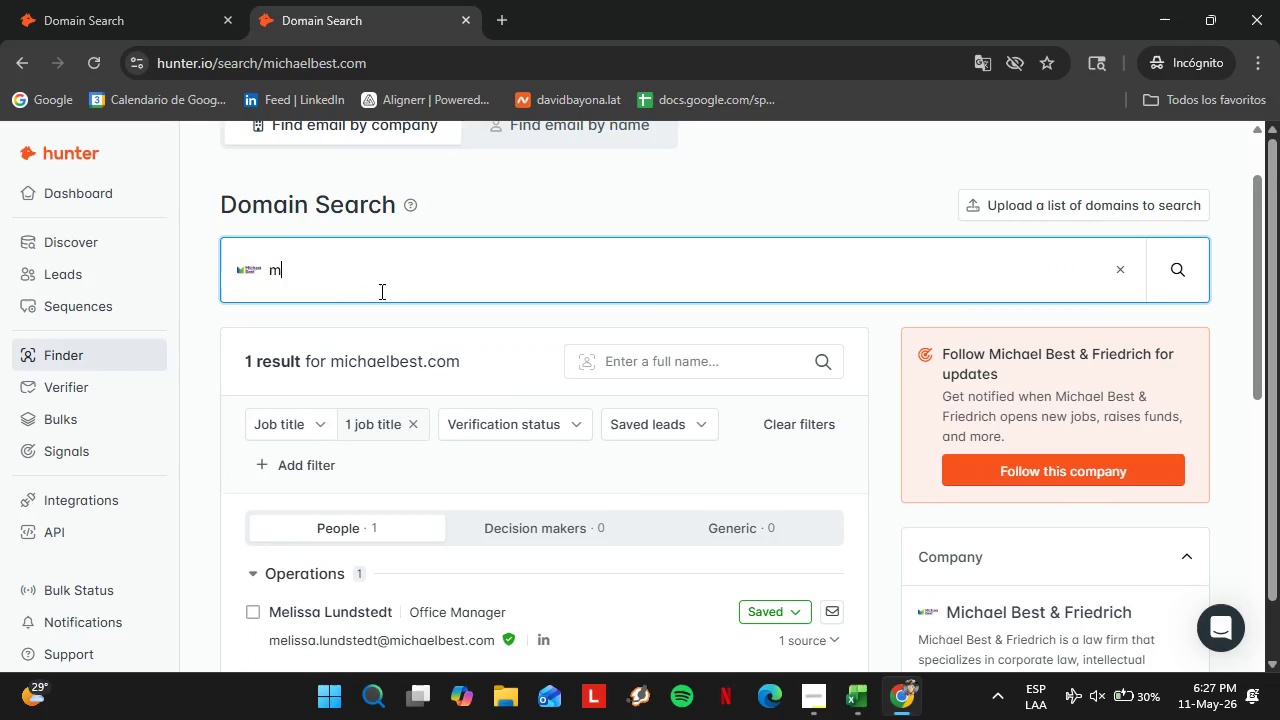 
scroll: coordinate [412, 390], scroll_direction: up, amount: 2.0
 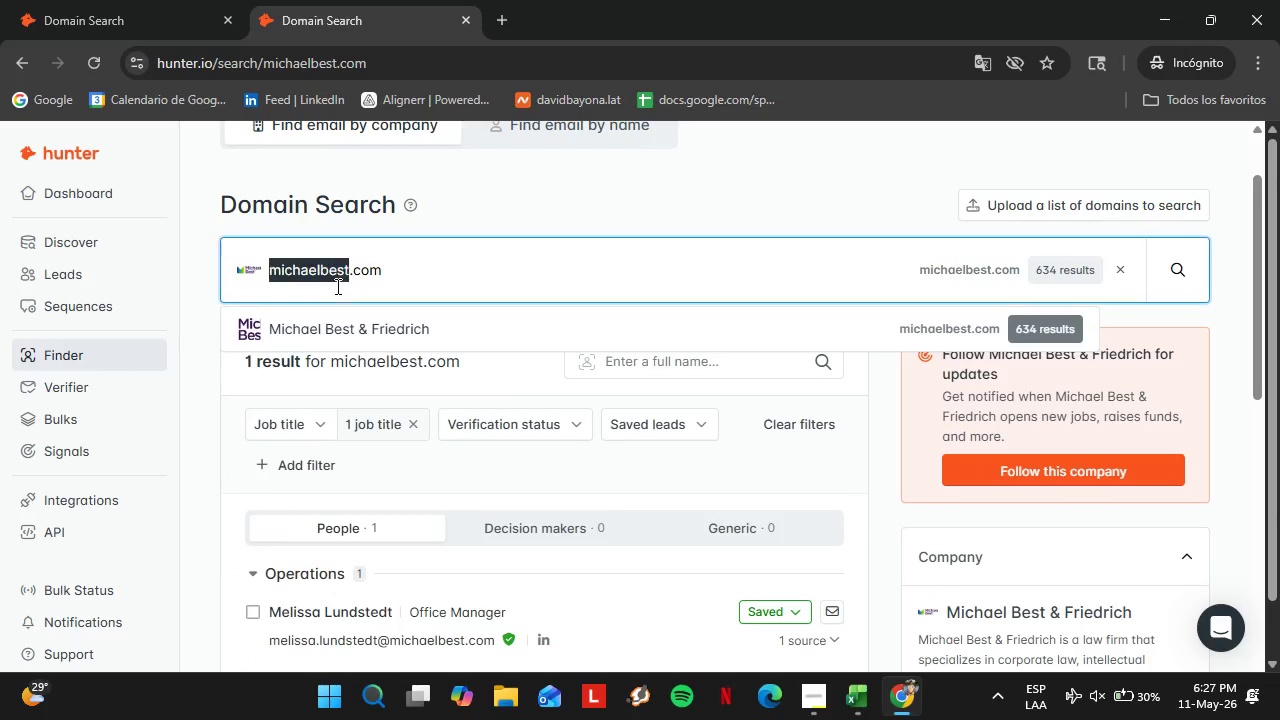 
type(muchlaw.com)
 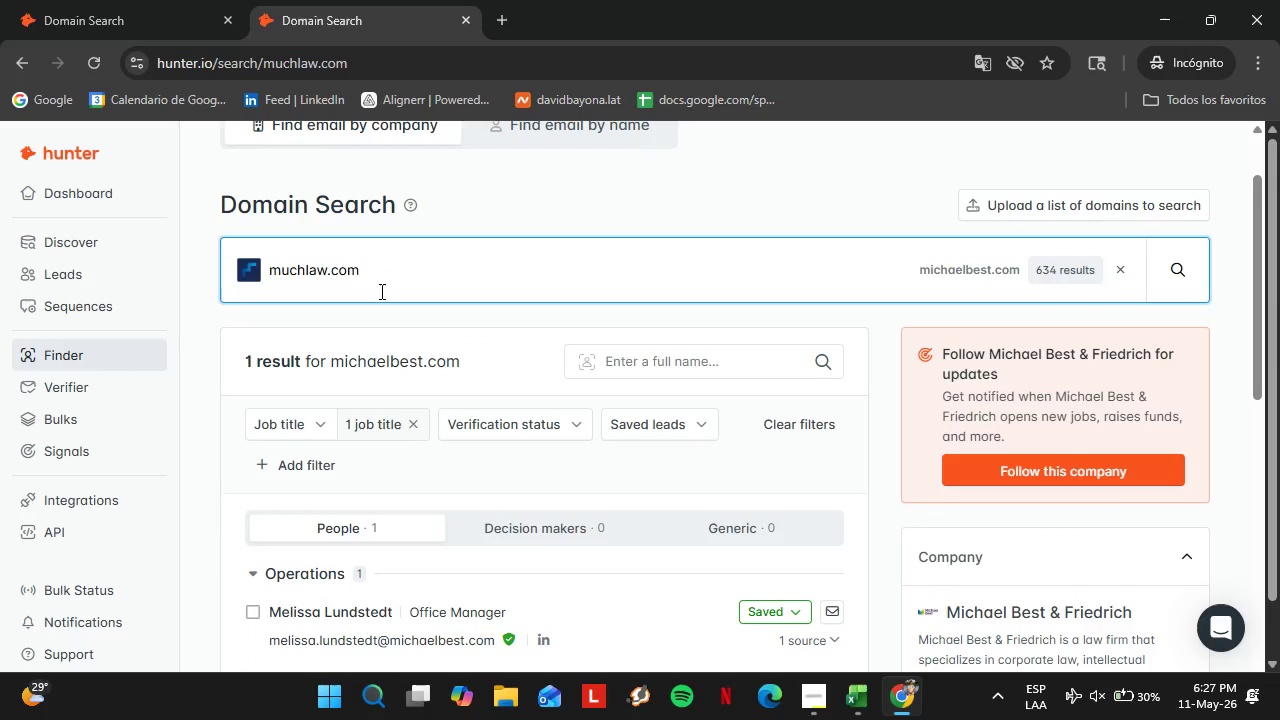 
key(Enter)
 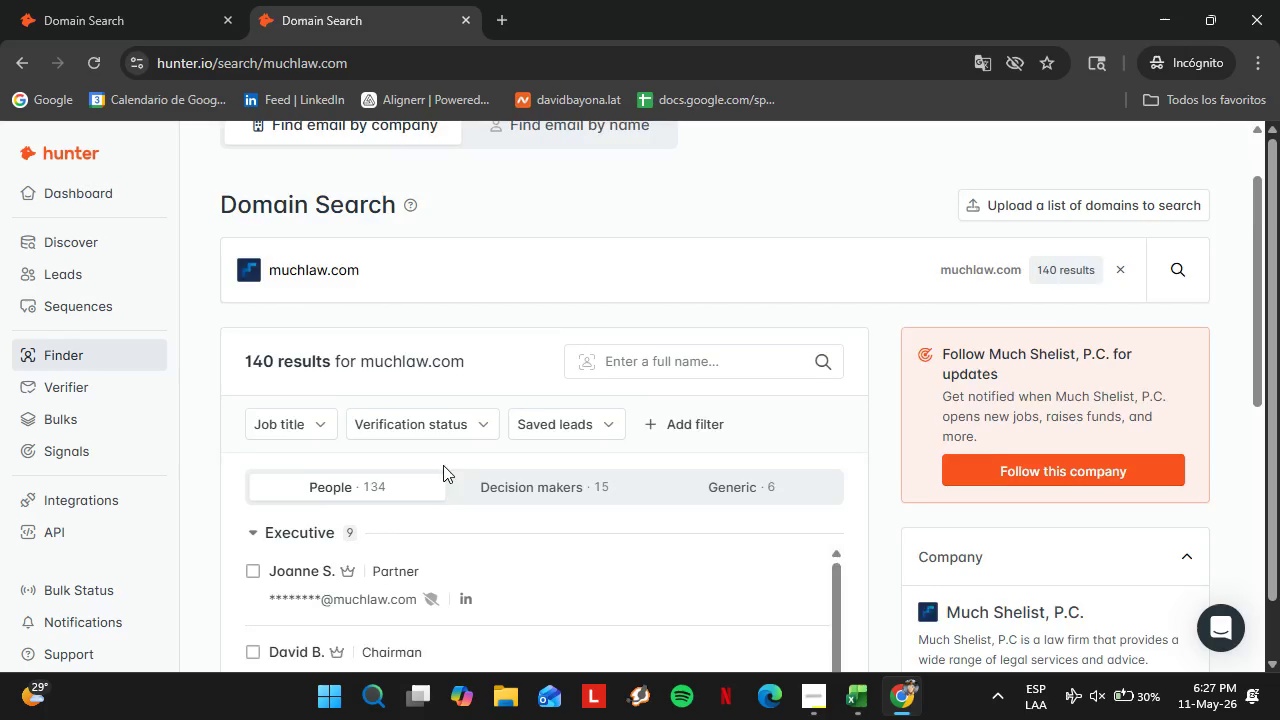 
double_click([762, 540])
 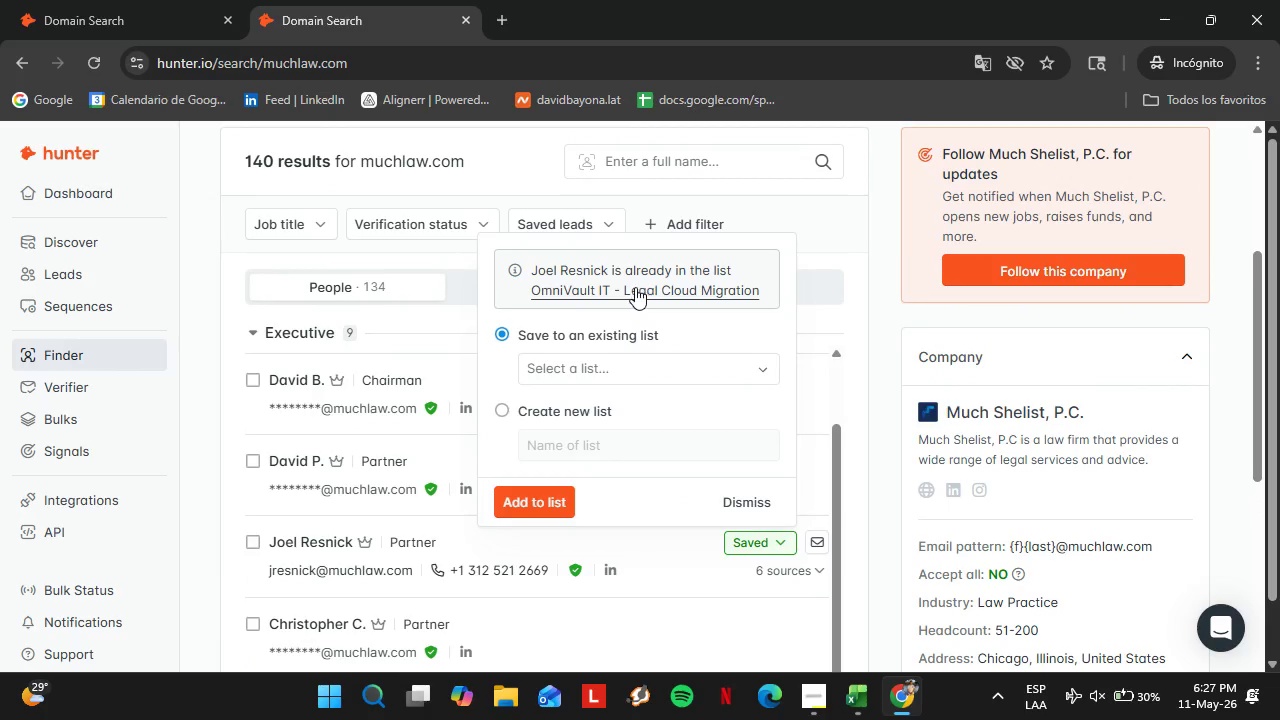 
left_click([635, 287])
 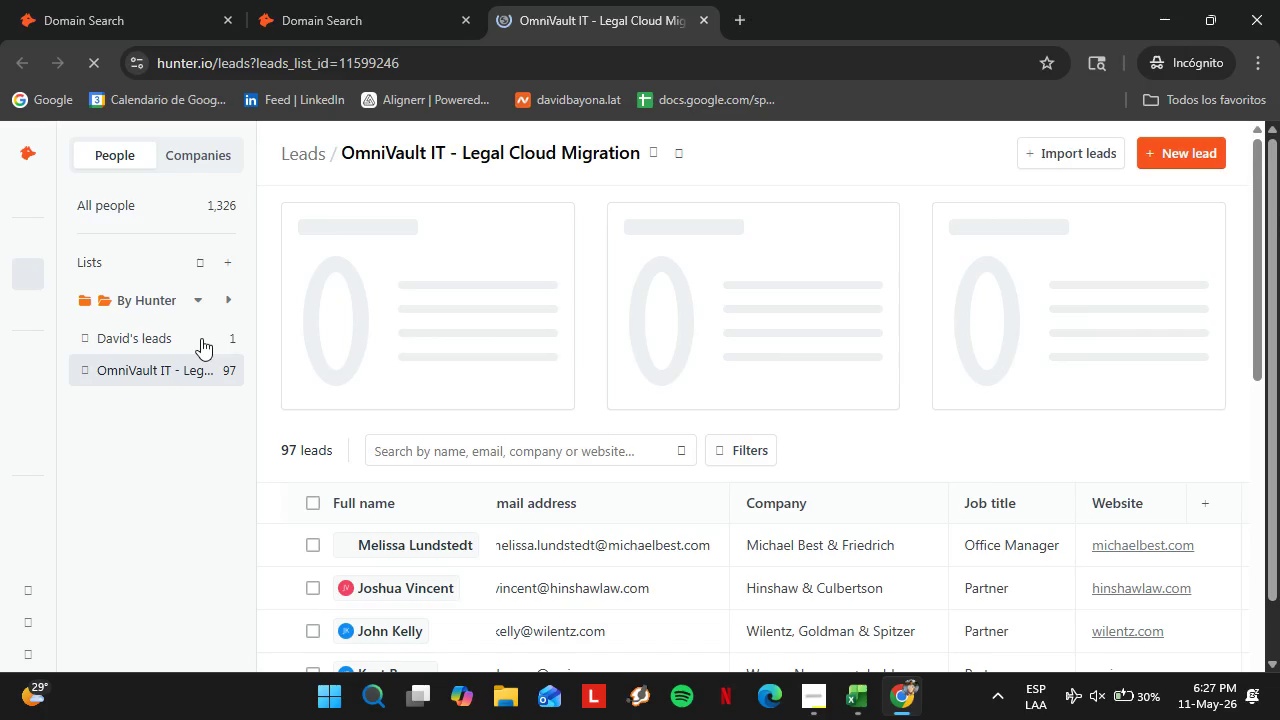 
scroll: coordinate [477, 463], scroll_direction: down, amount: 4.0
 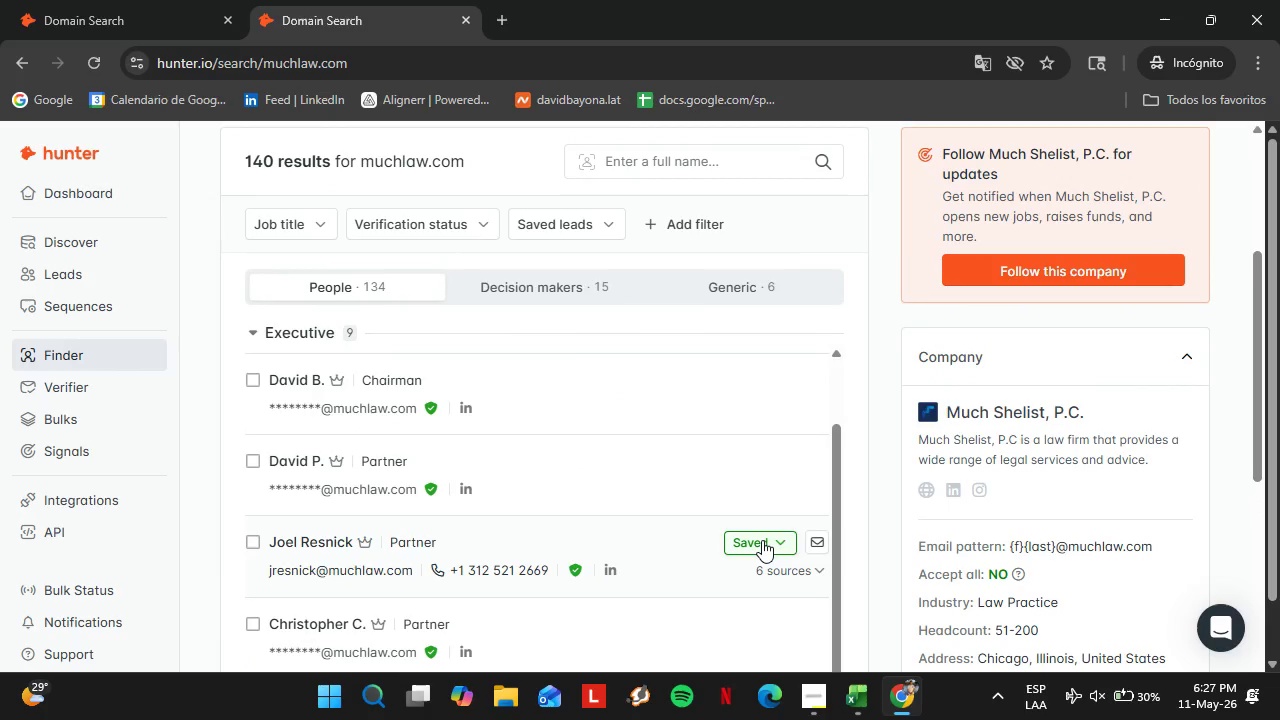 
wait(5.36)
 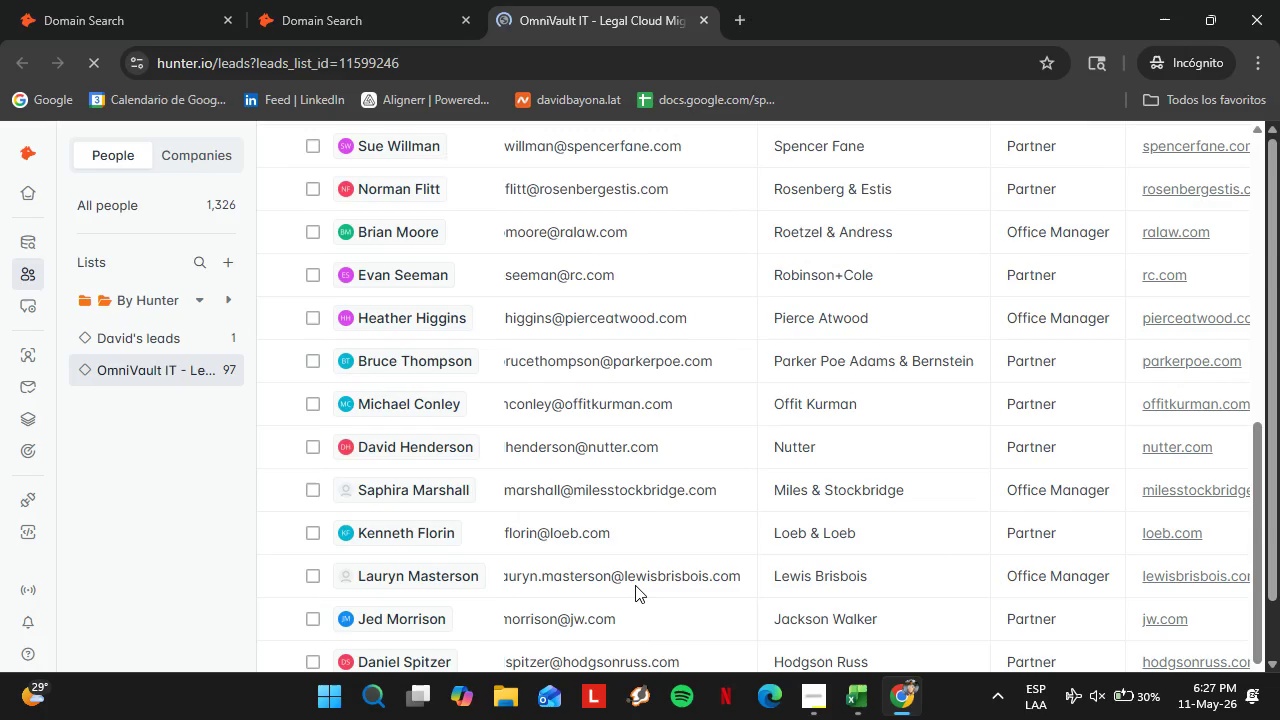 
left_click_drag(start_coordinate=[558, 603], to_coordinate=[937, 606])
 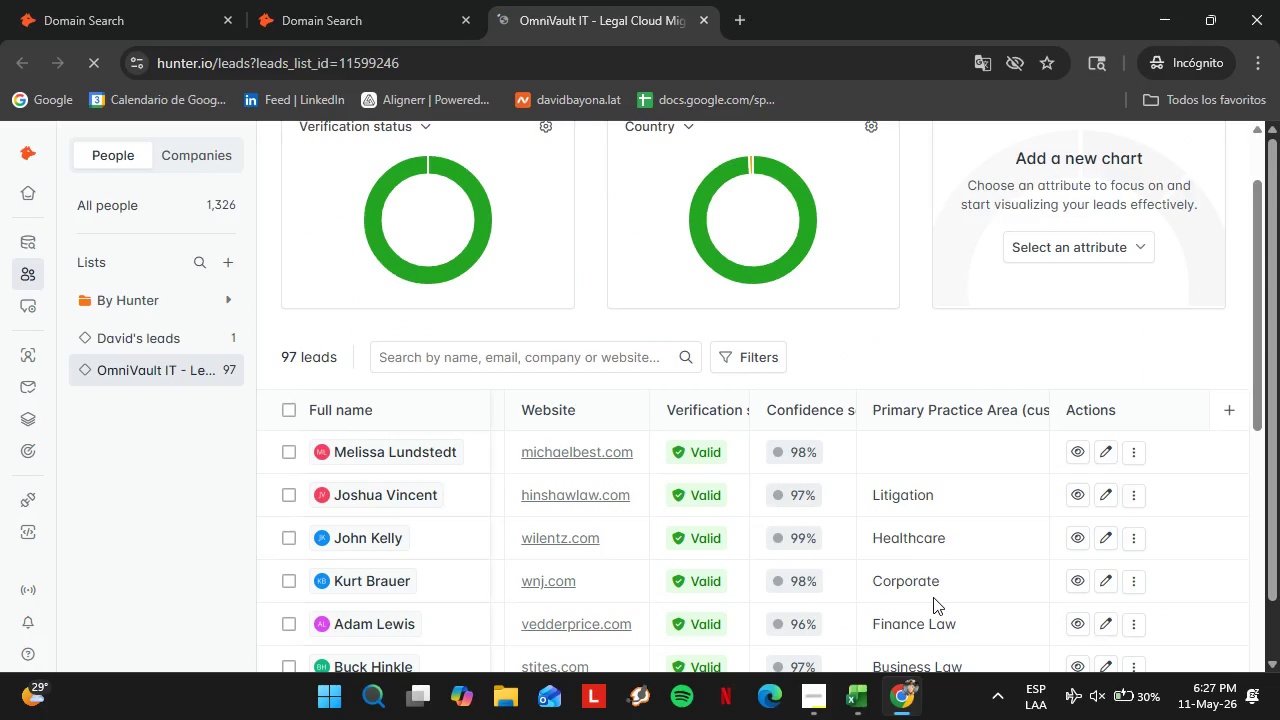 
scroll: coordinate [644, 568], scroll_direction: down, amount: 7.0
 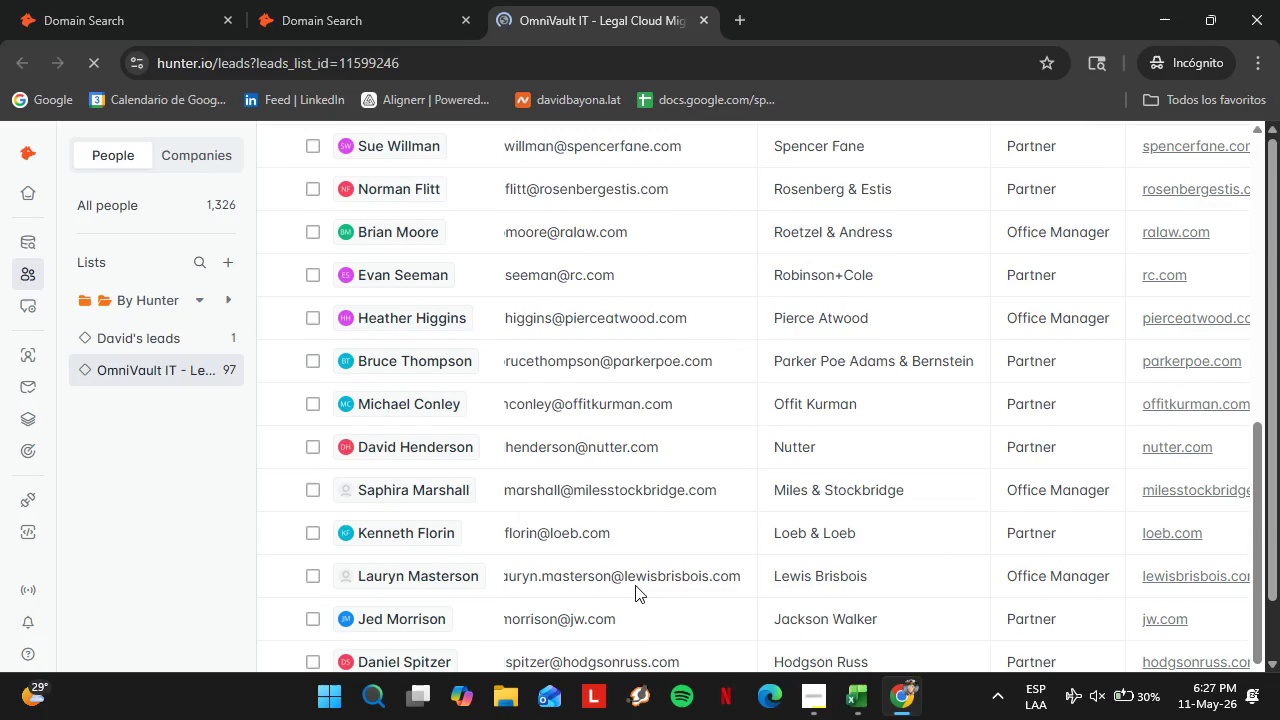 
double_click([899, 448])
 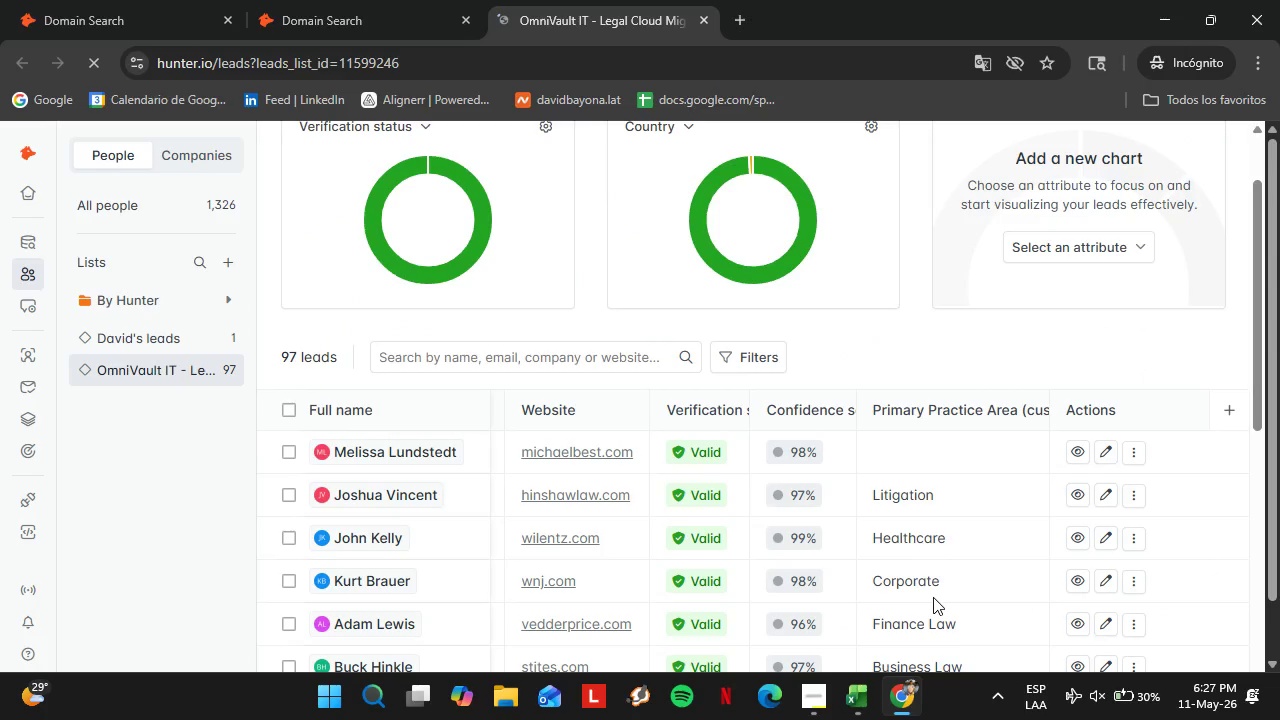 
triple_click([899, 448])
 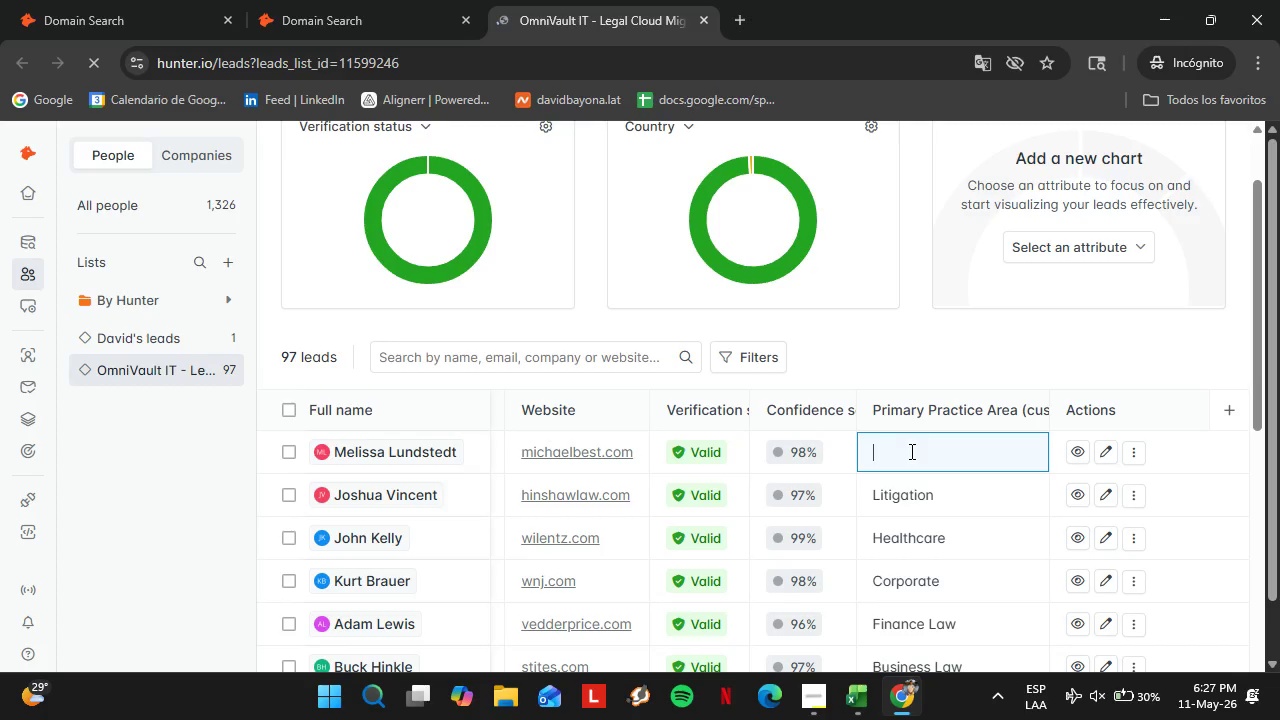 
scroll: coordinate [936, 601], scroll_direction: up, amount: 4.0
 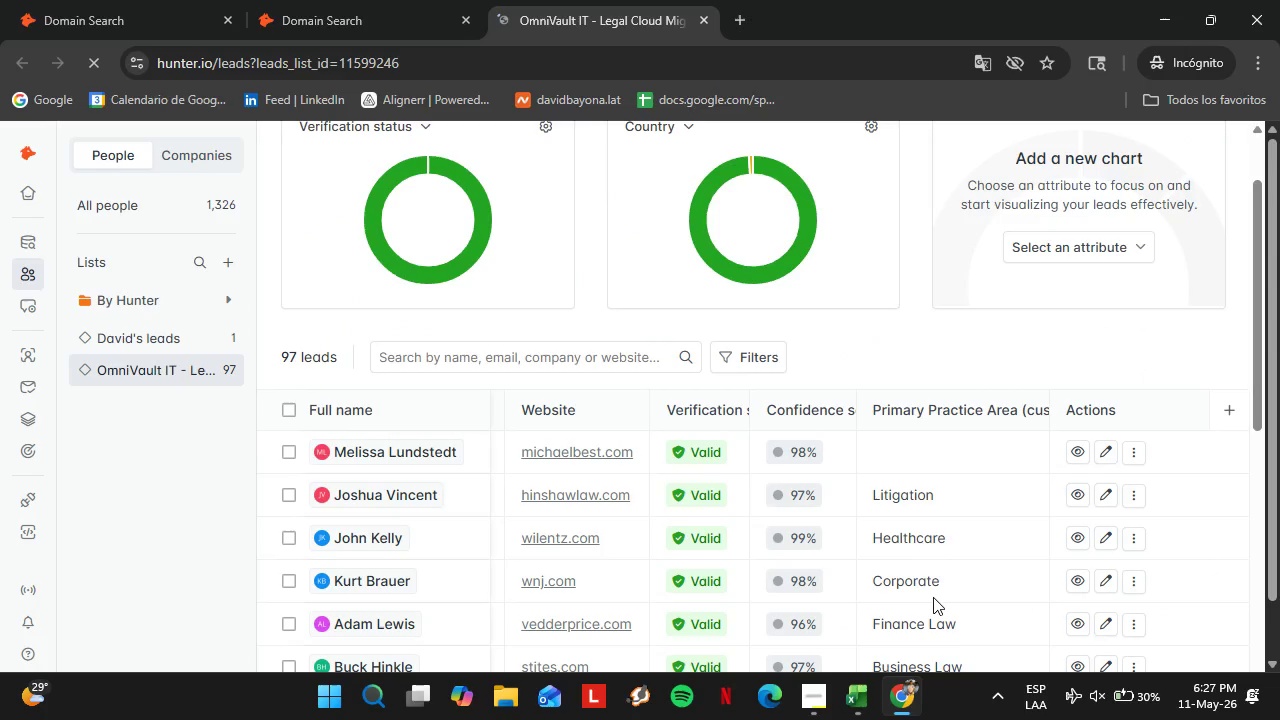 
type(B)
key(Backspace)
type(Labor ^ Employment)
 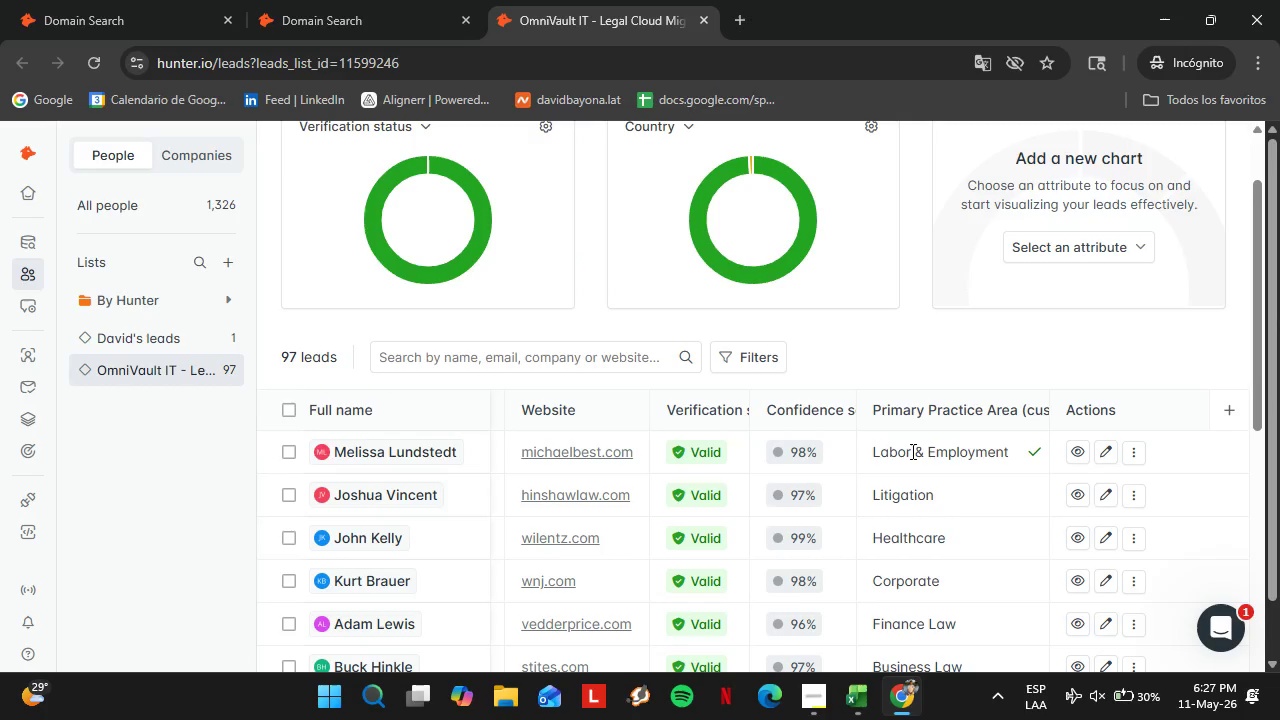 
 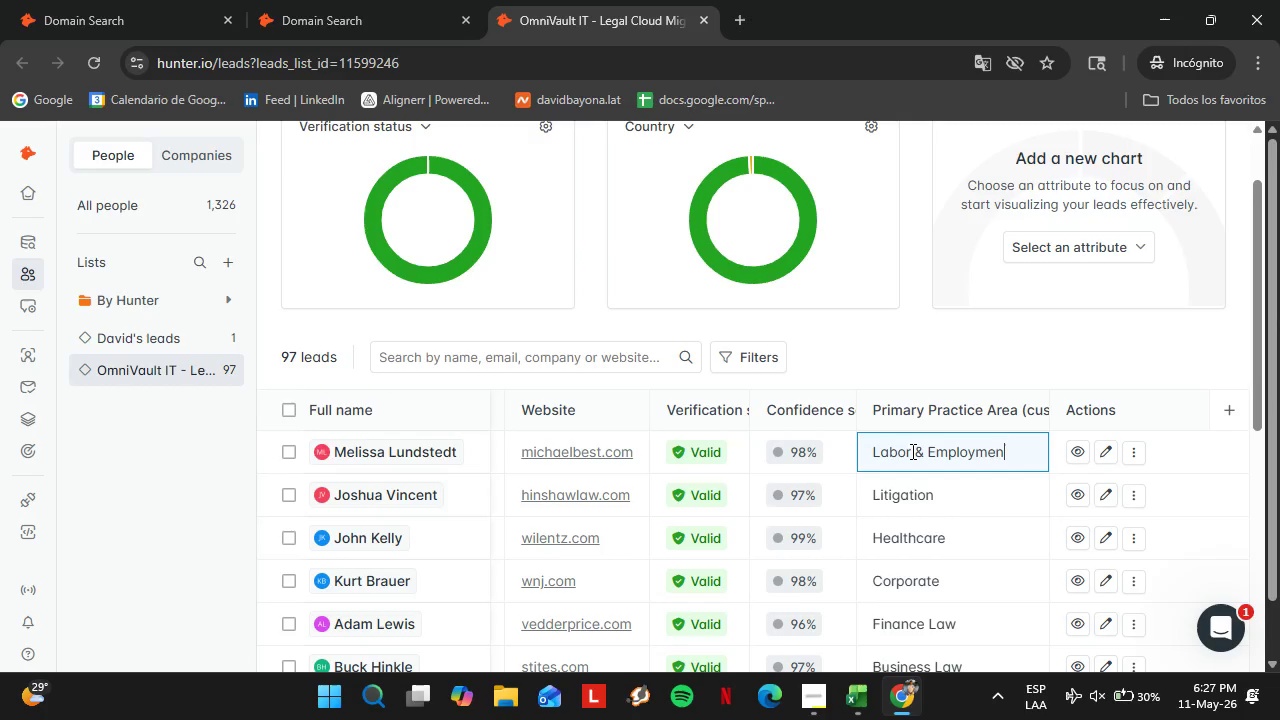 
key(Enter)
 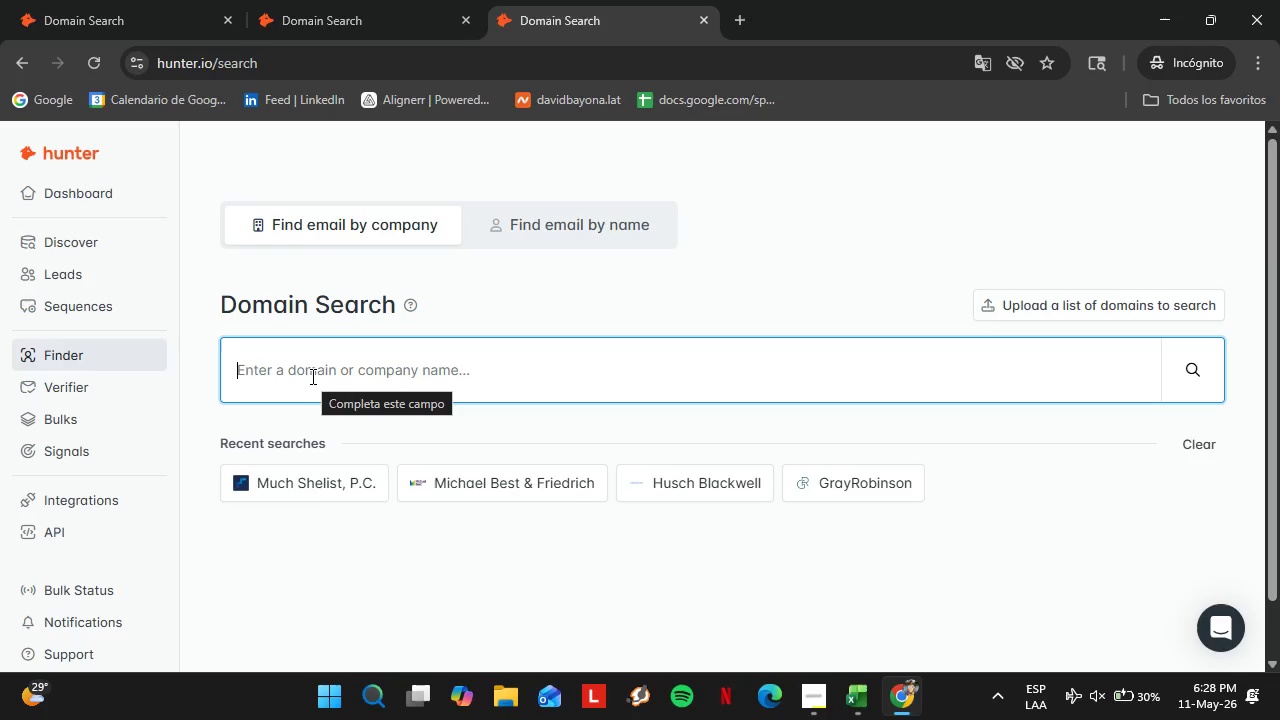 
wait(32.49)
 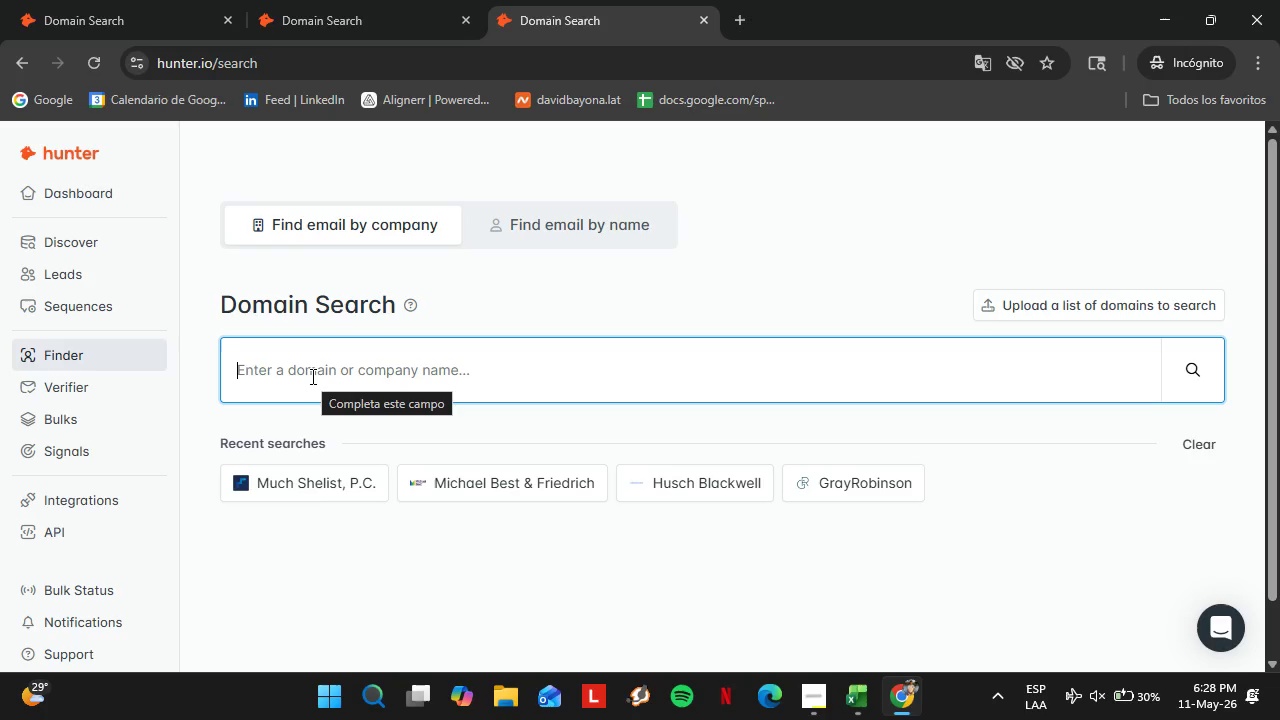 
type(bradley.com)
 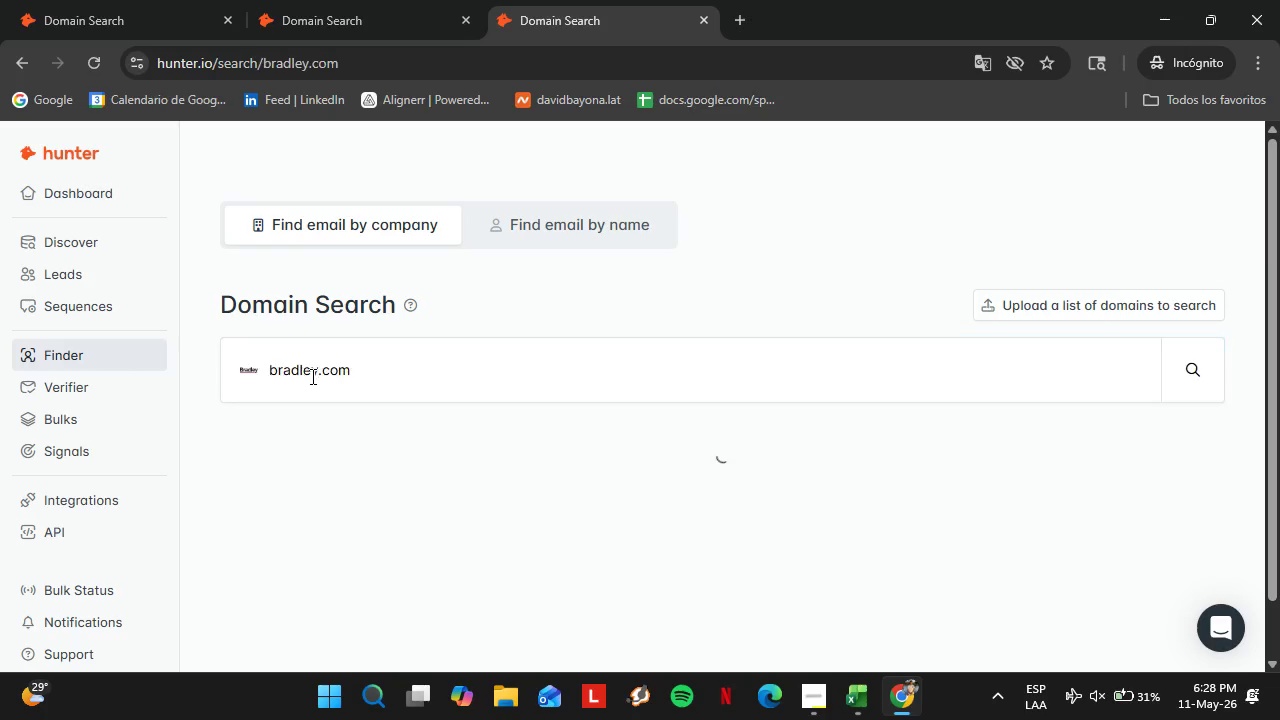 
key(Enter)
 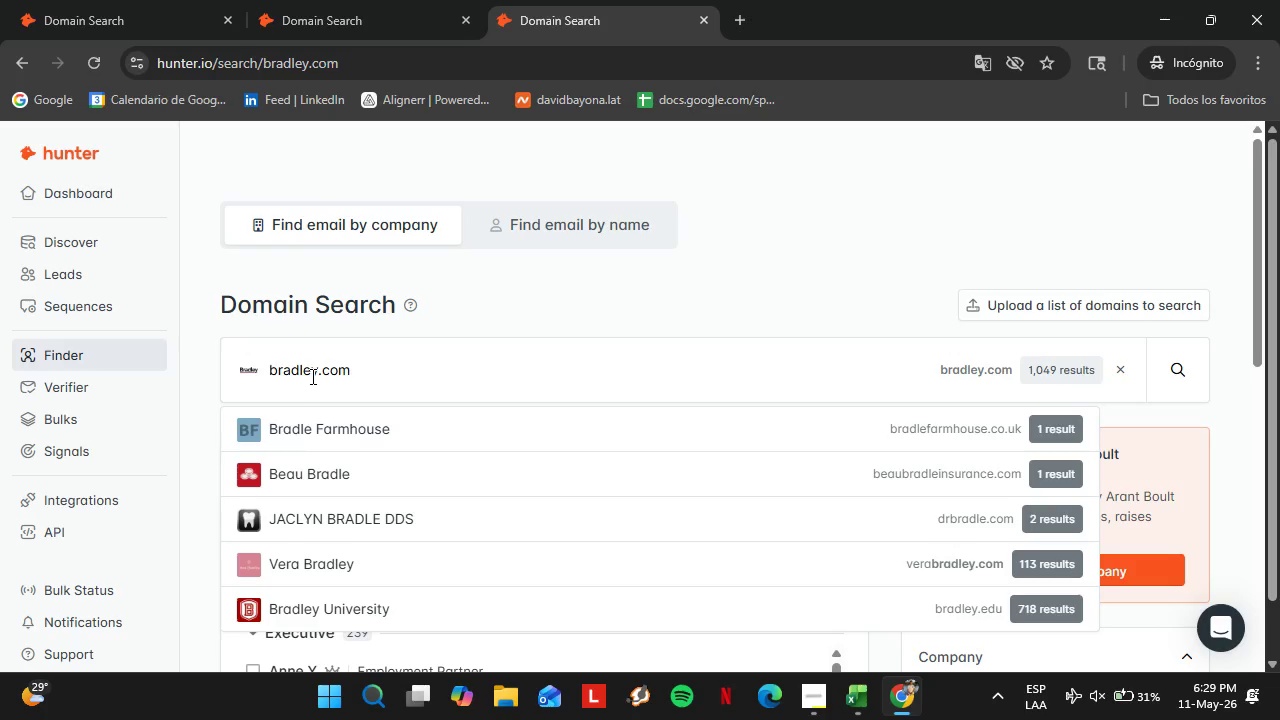 
wait(50.08)
 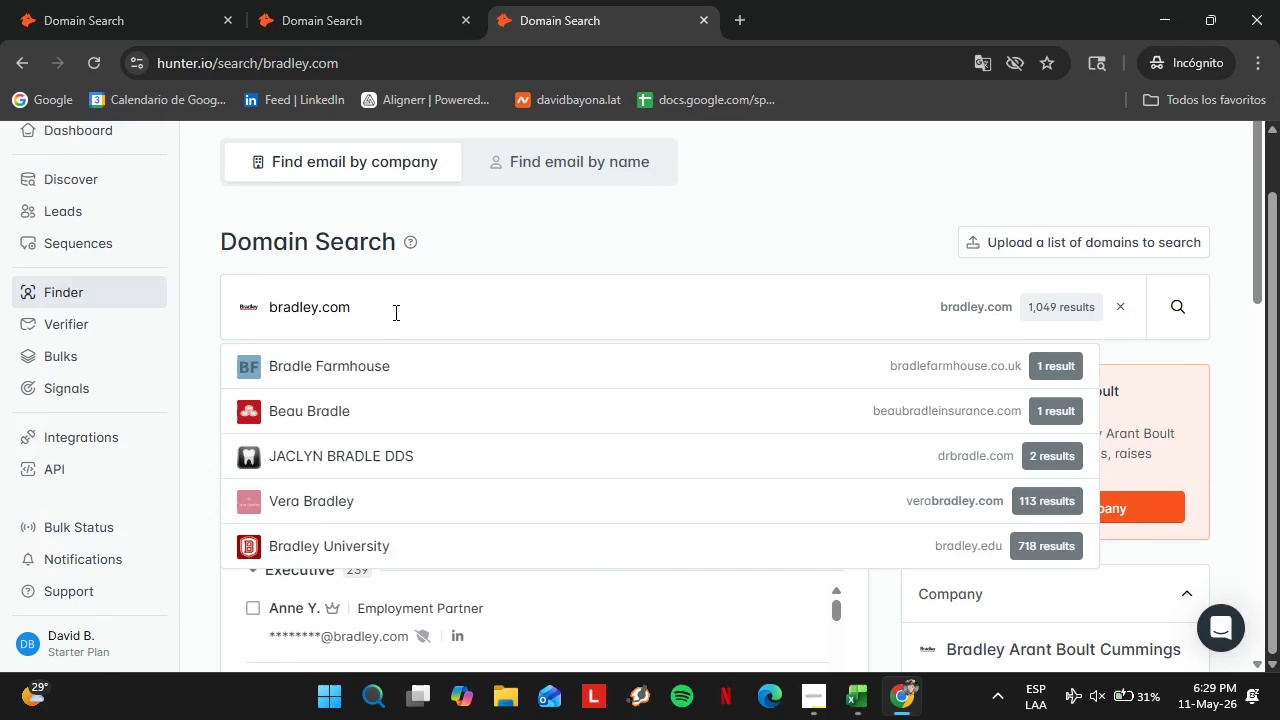 
left_click([390, 312])
 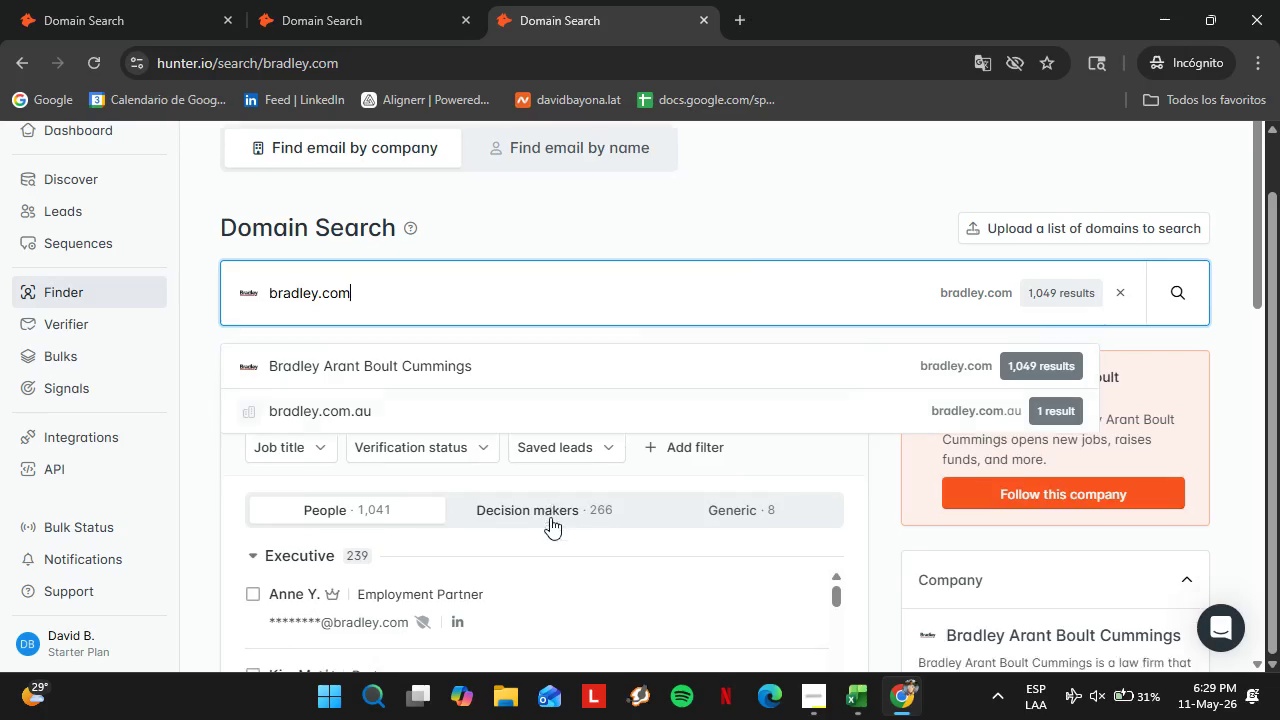 
scroll: coordinate [547, 522], scroll_direction: down, amount: 6.0
 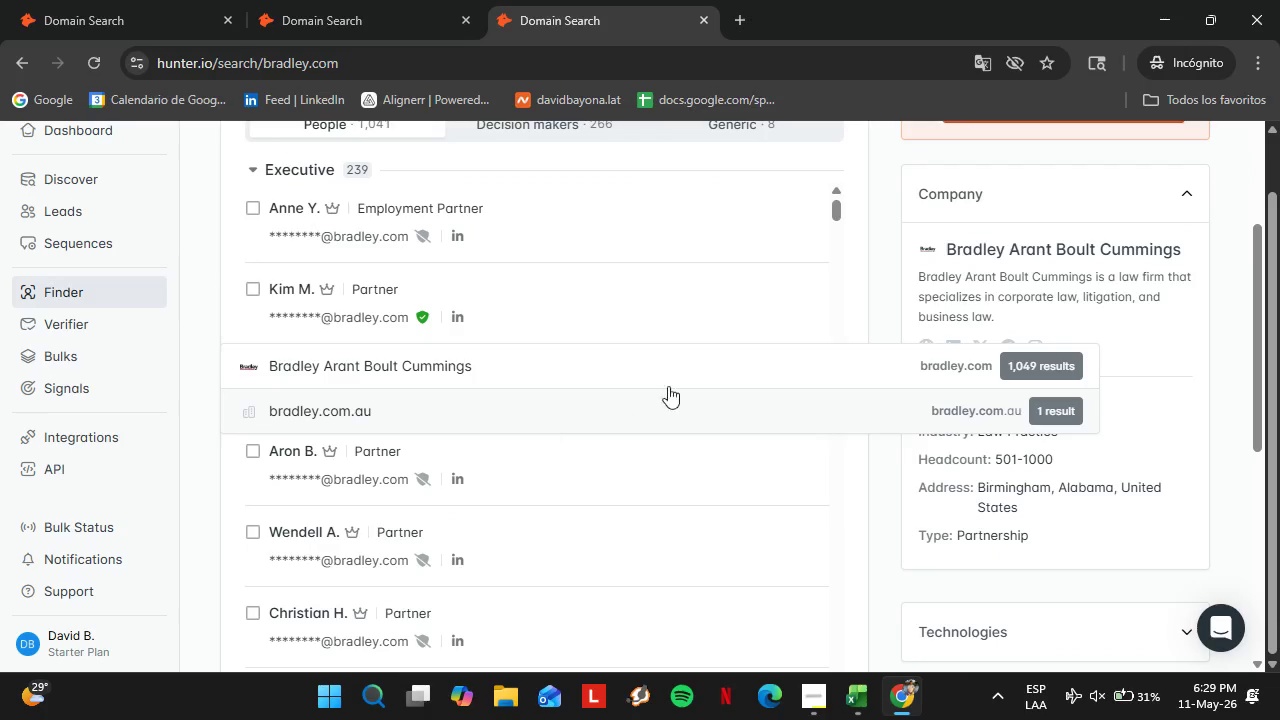 
scroll: coordinate [851, 273], scroll_direction: up, amount: 4.0
 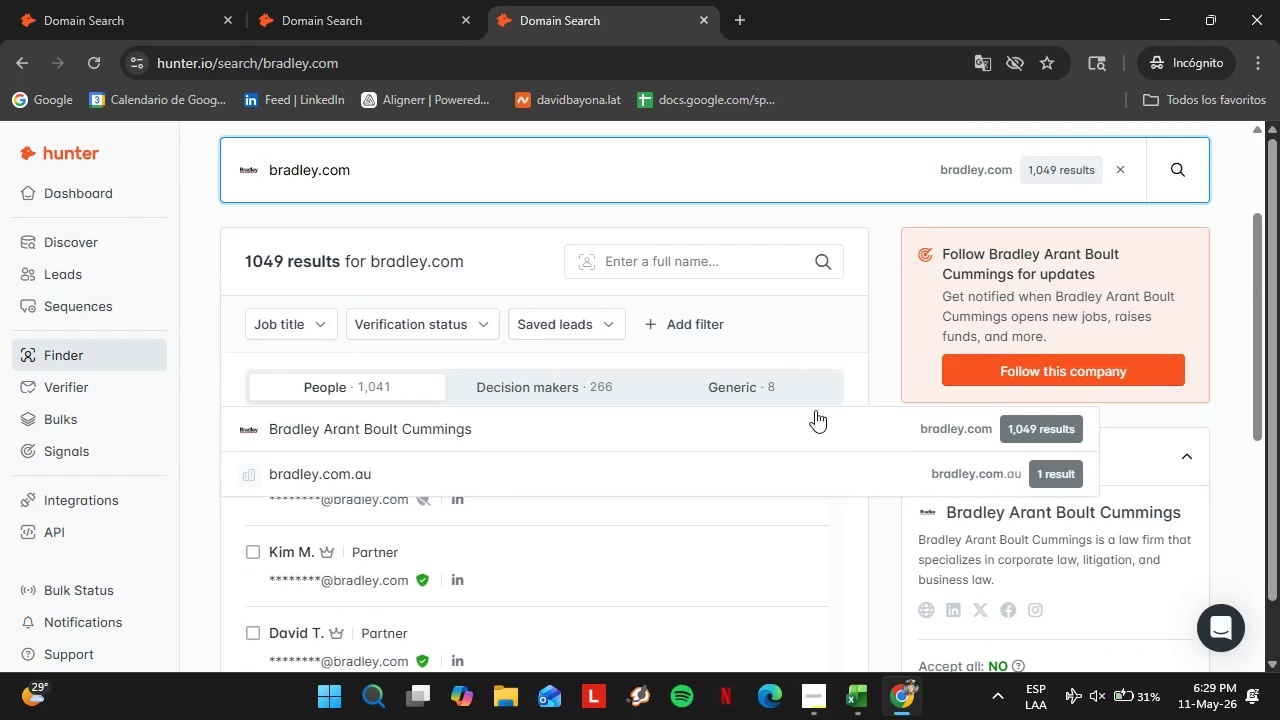 
left_click([791, 420])
 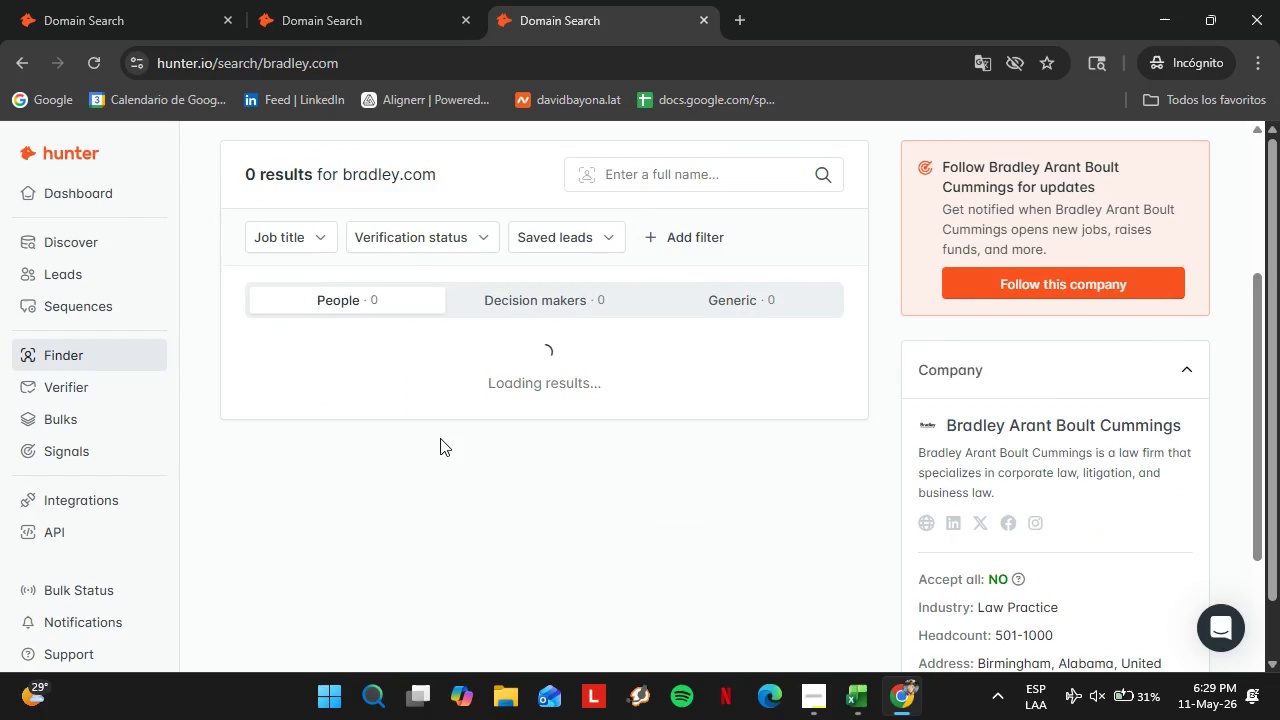 
scroll: coordinate [446, 444], scroll_direction: down, amount: 4.0
 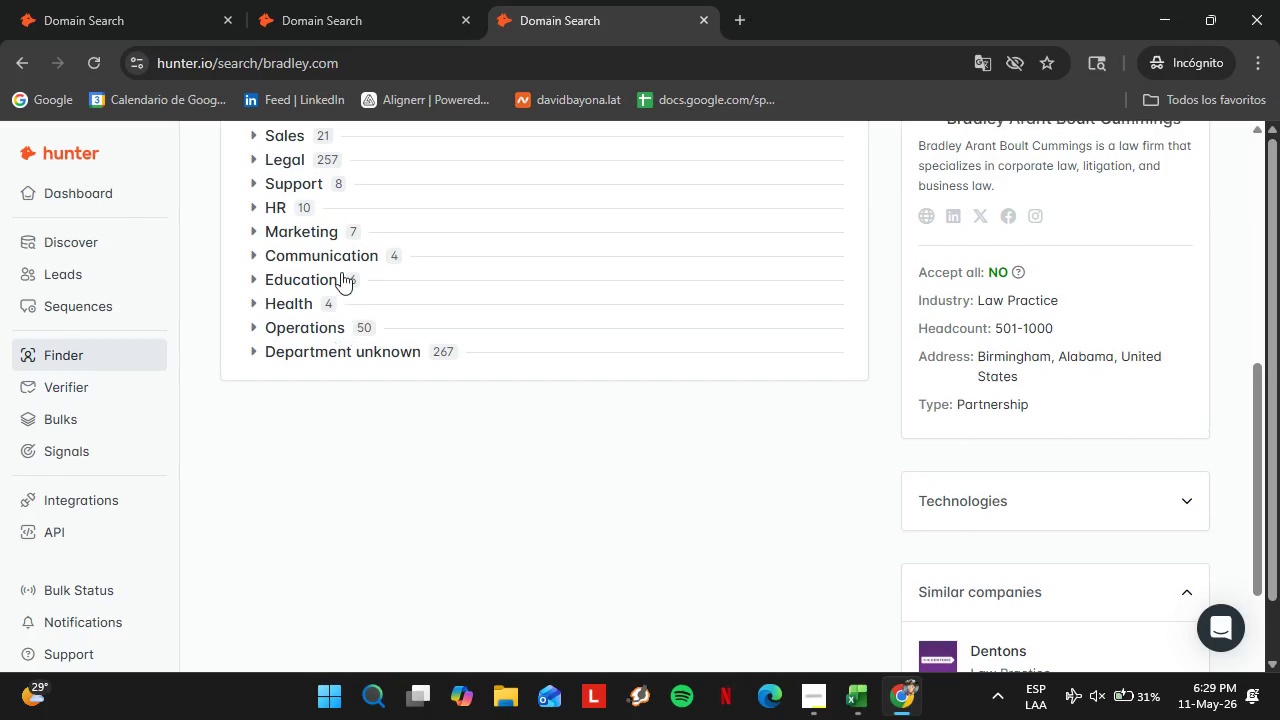 
scroll: coordinate [341, 272], scroll_direction: up, amount: 2.0
 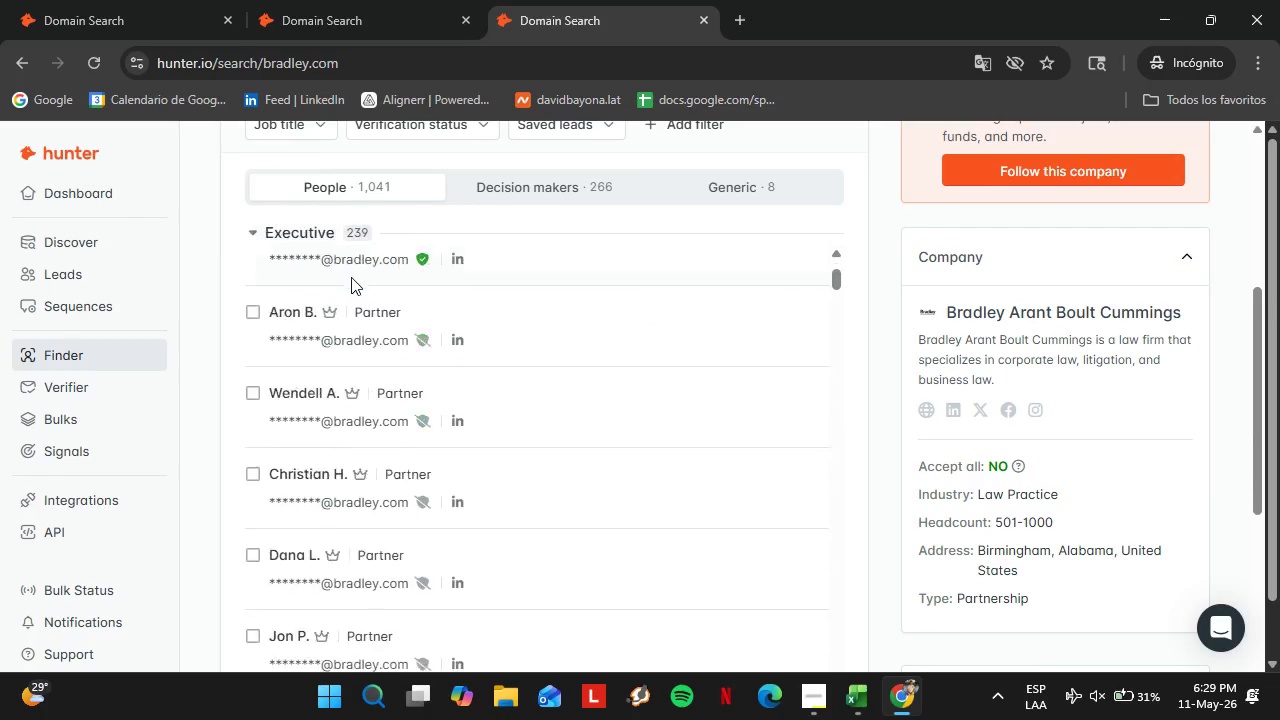 
double_click([306, 262])
 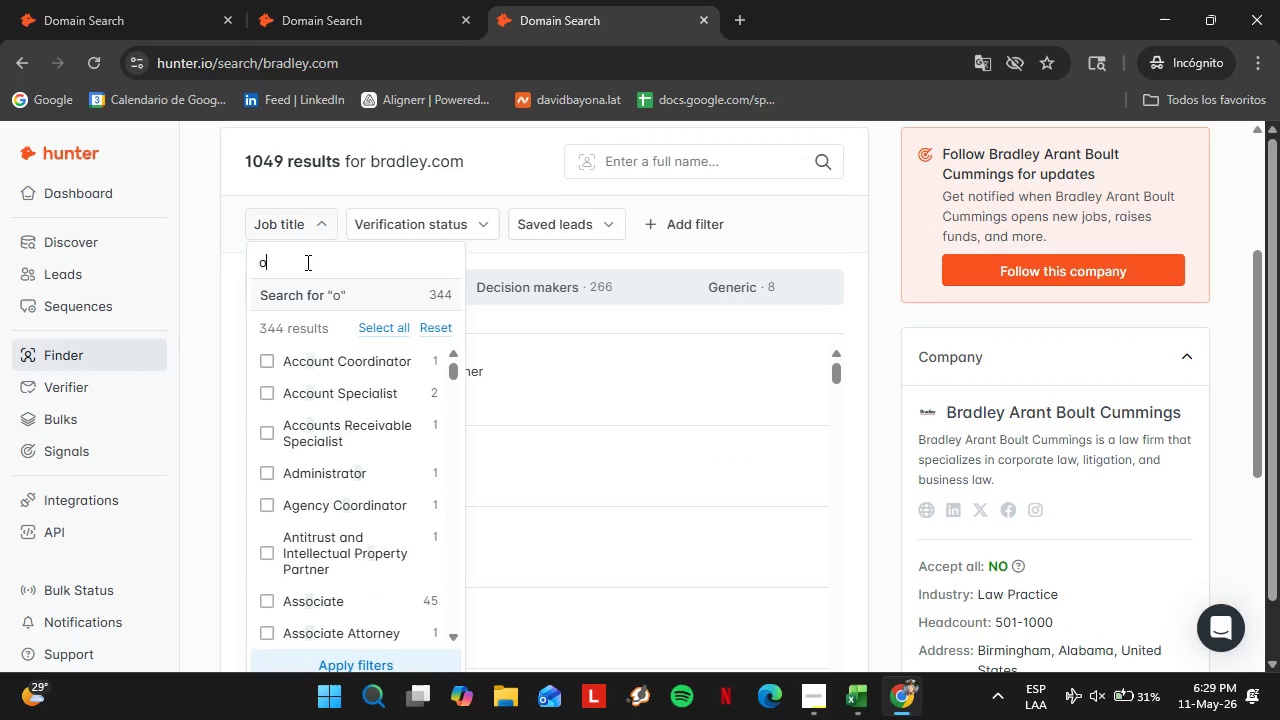 
type(offic)
 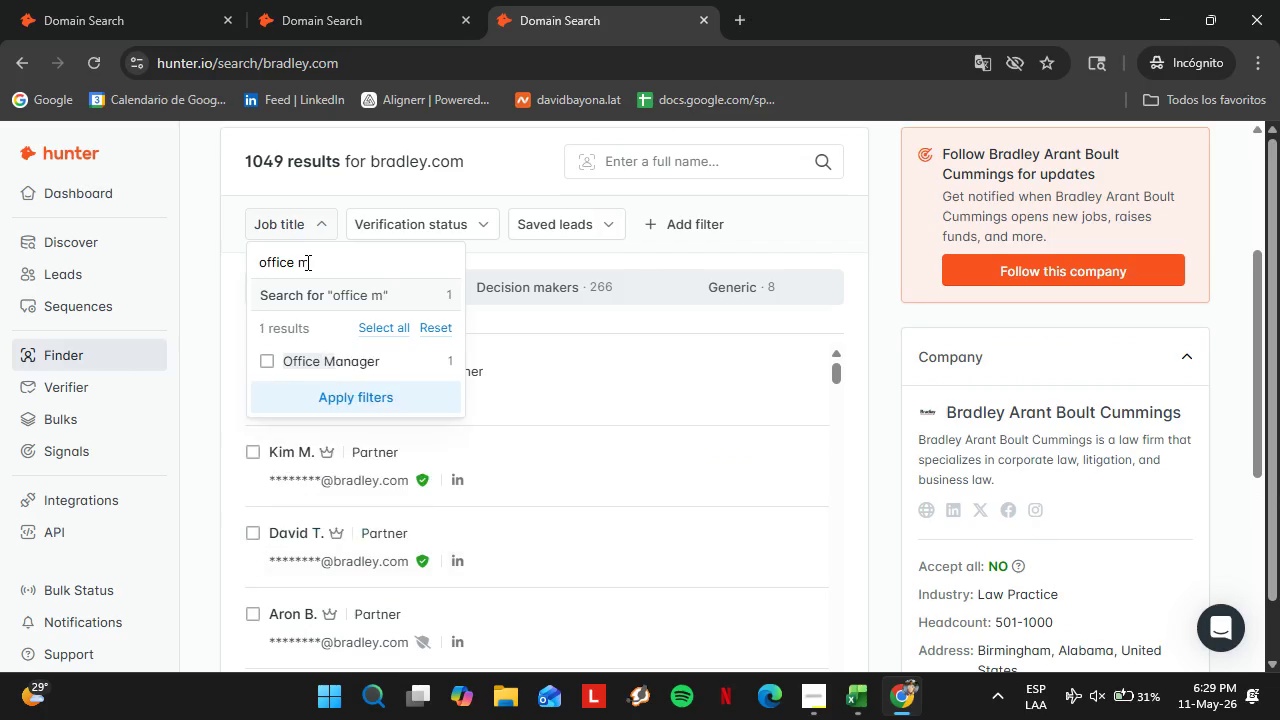 
scroll: coordinate [238, 225], scroll_direction: up, amount: 8.0
 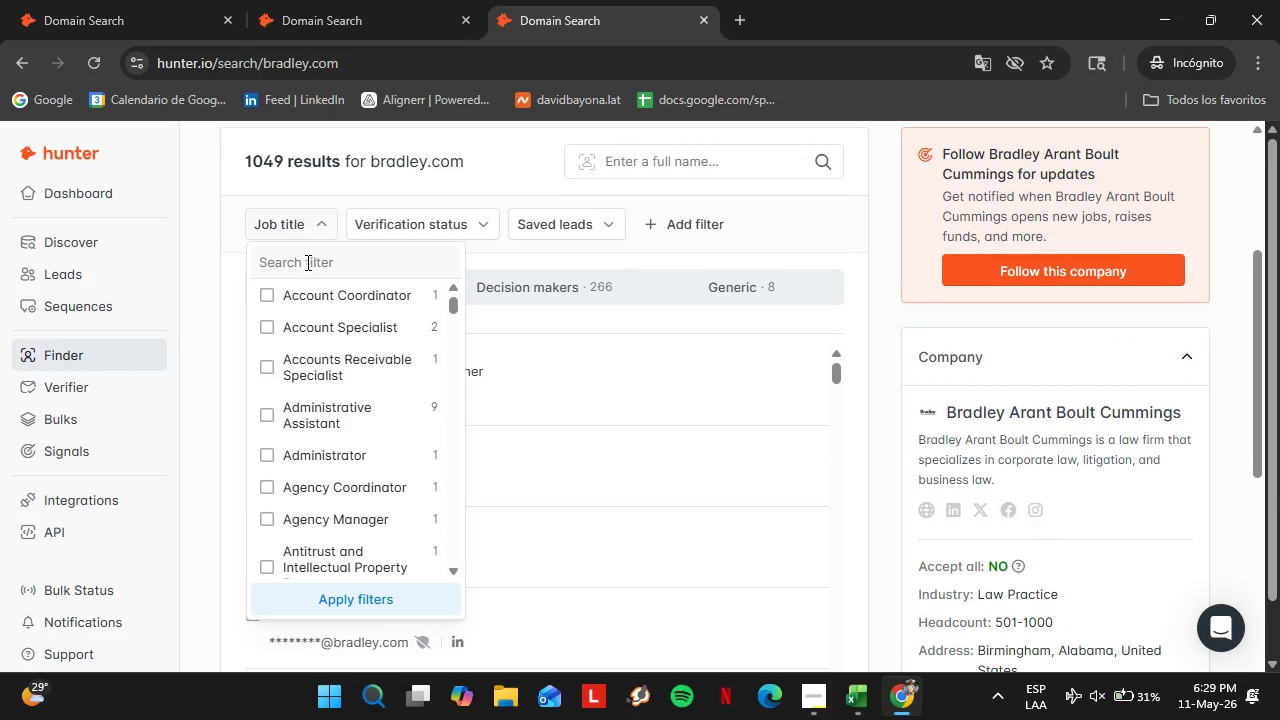 
type(e ma)
 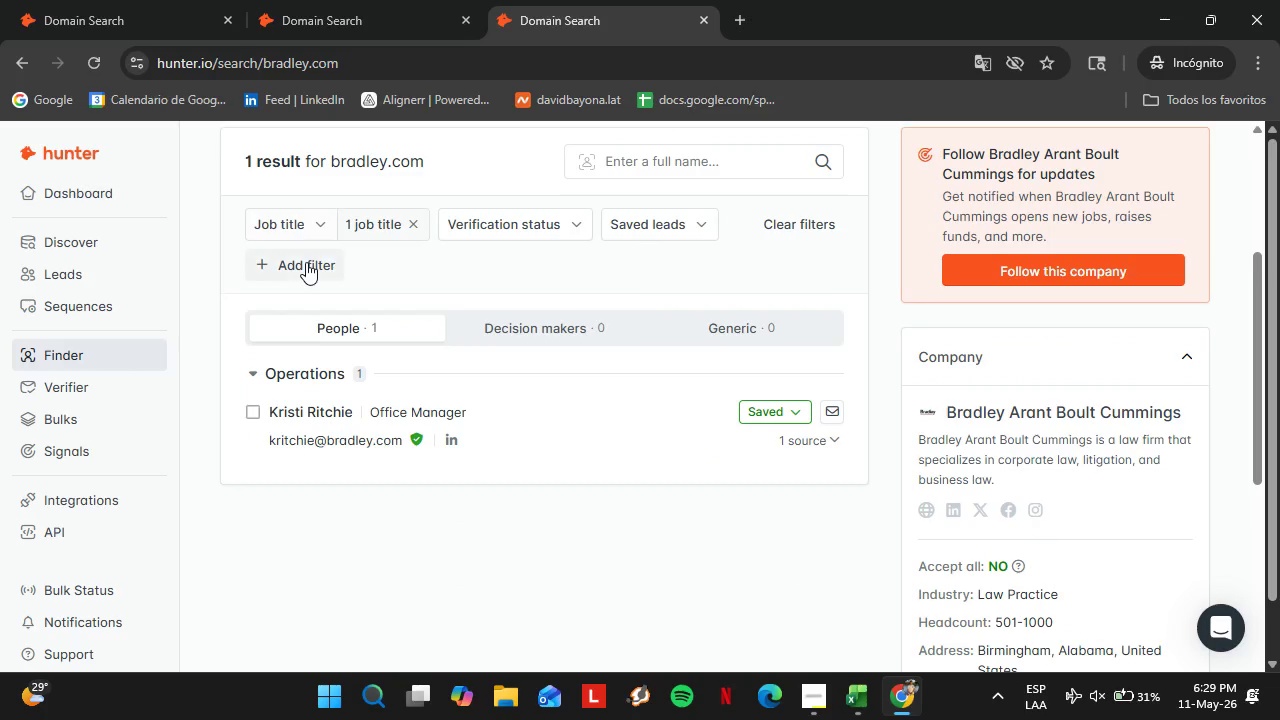 
hold_key(key=Enter, duration=0.33)
 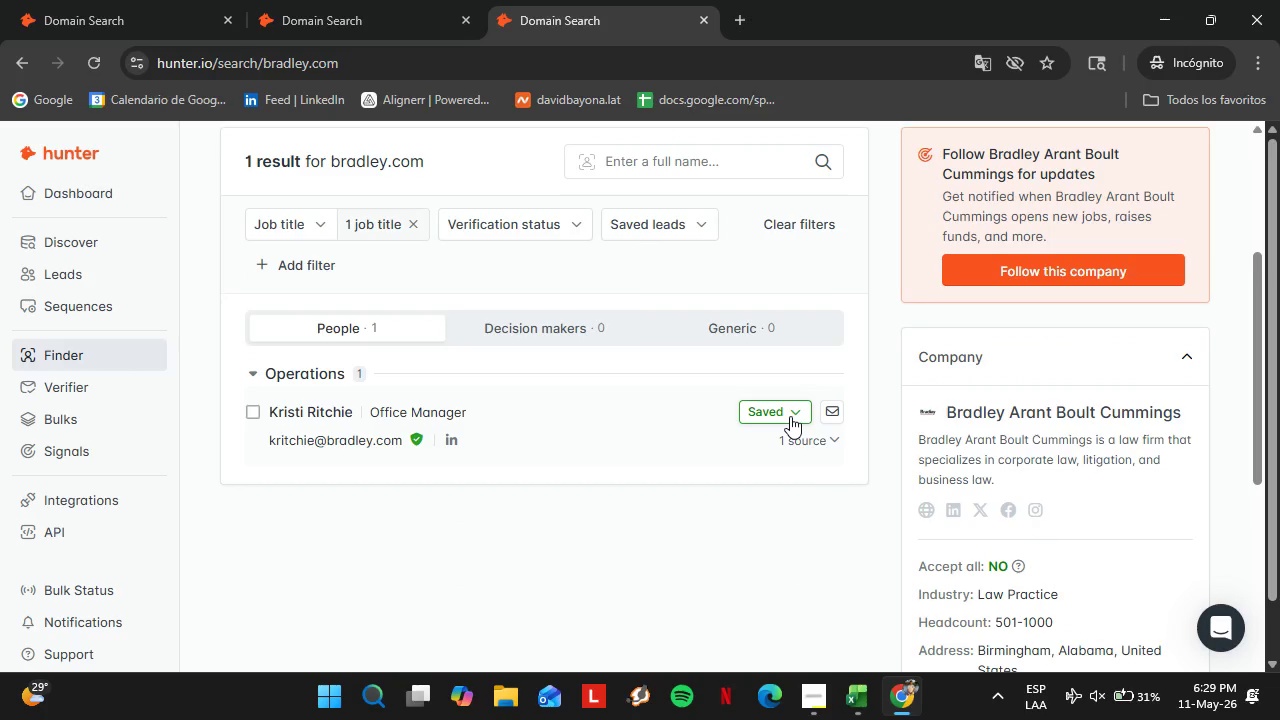 
double_click([790, 416])
 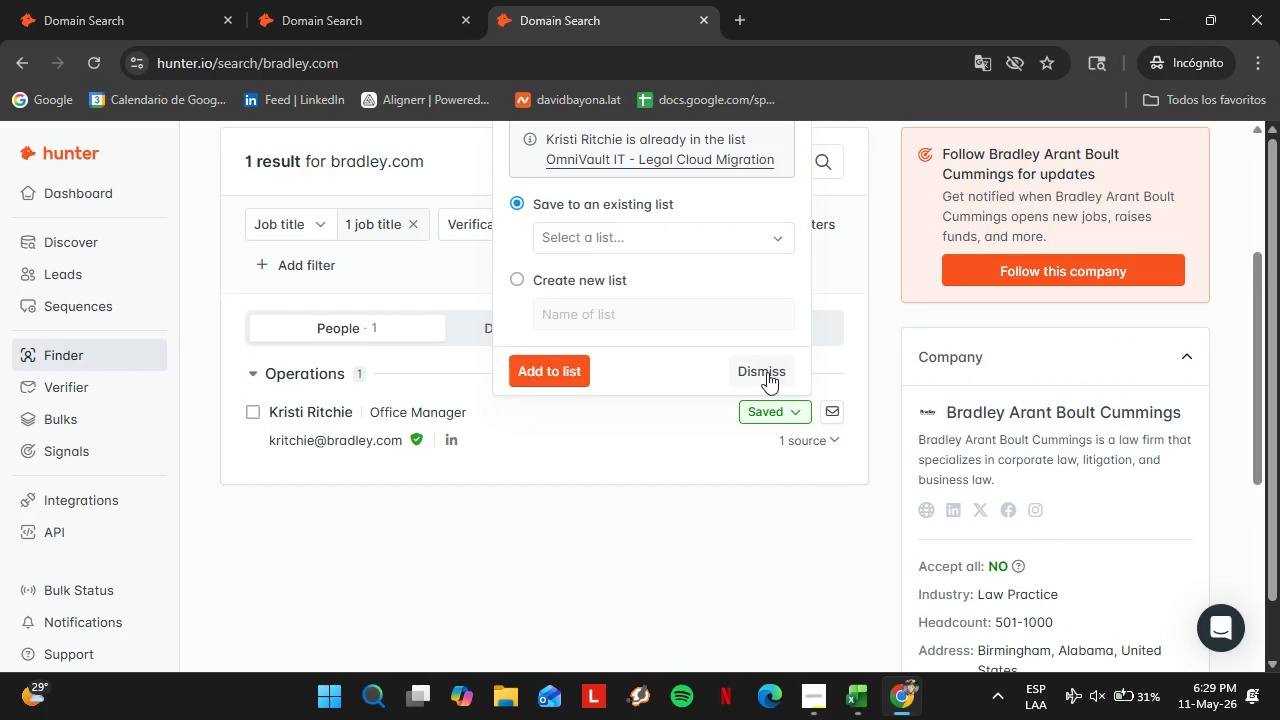 
left_click([767, 372])
 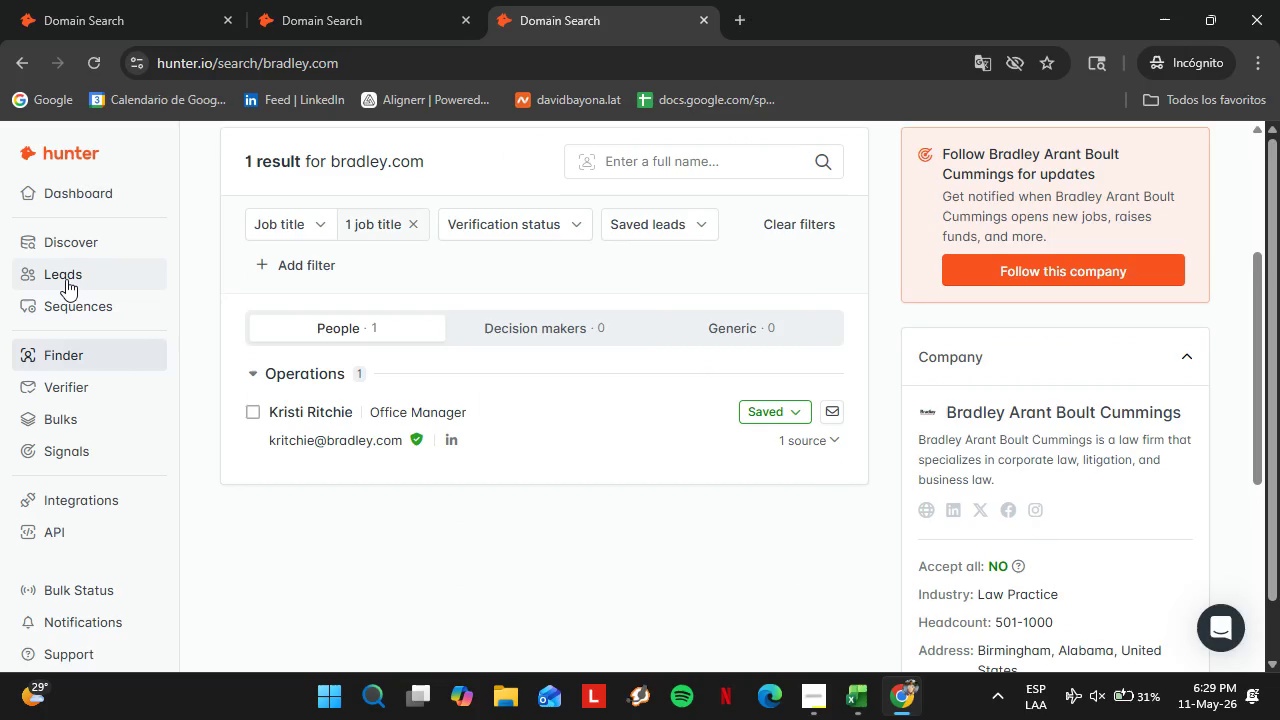 
left_click([66, 279])
 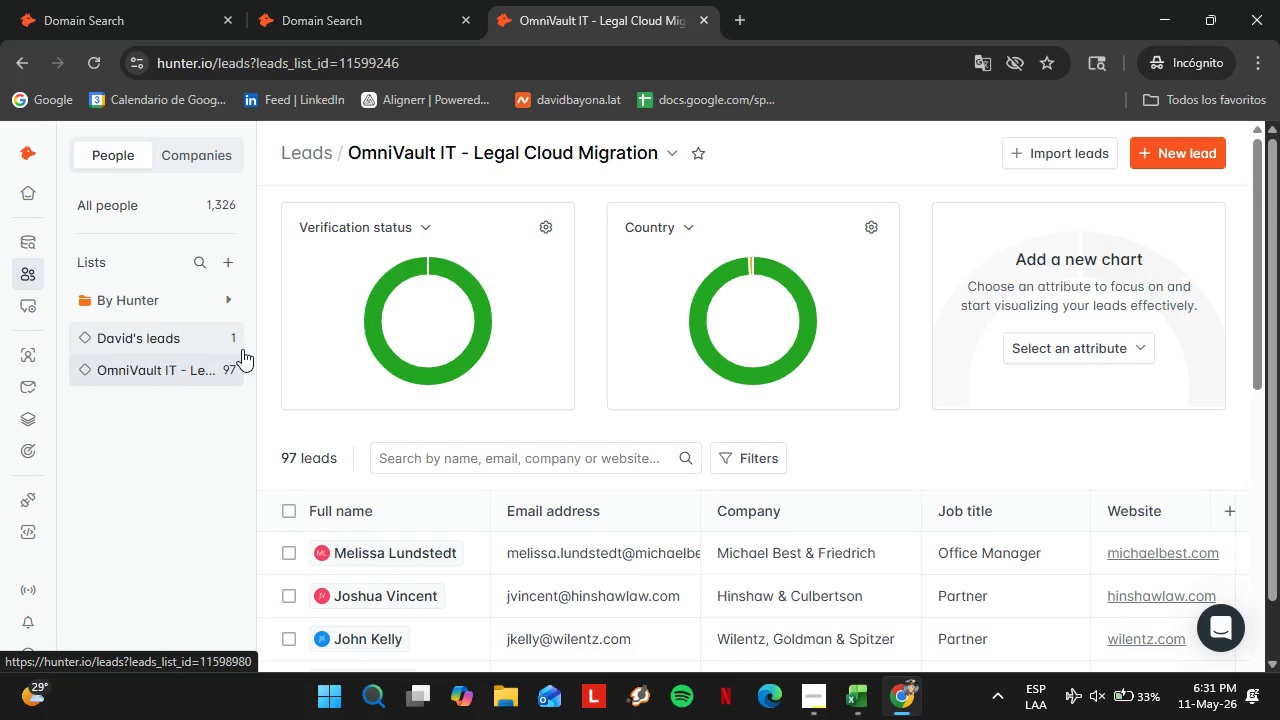 
wait(100.03)
 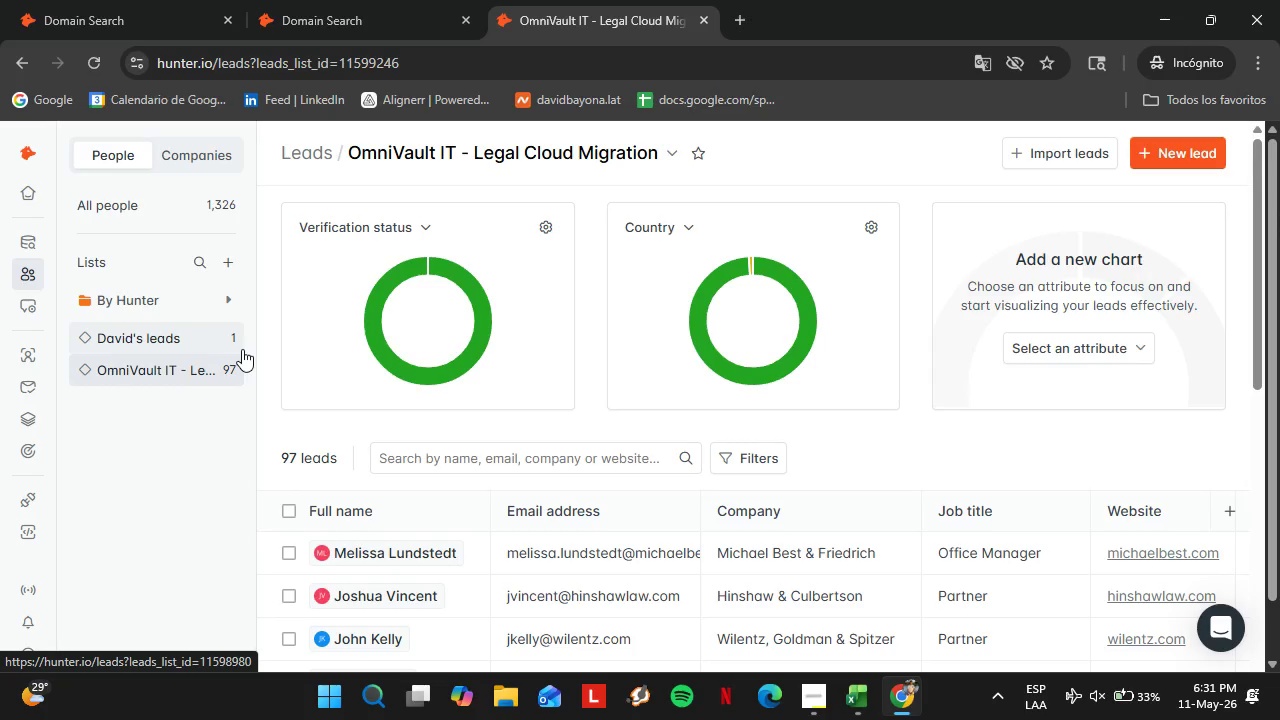 
left_click([28, 237])
 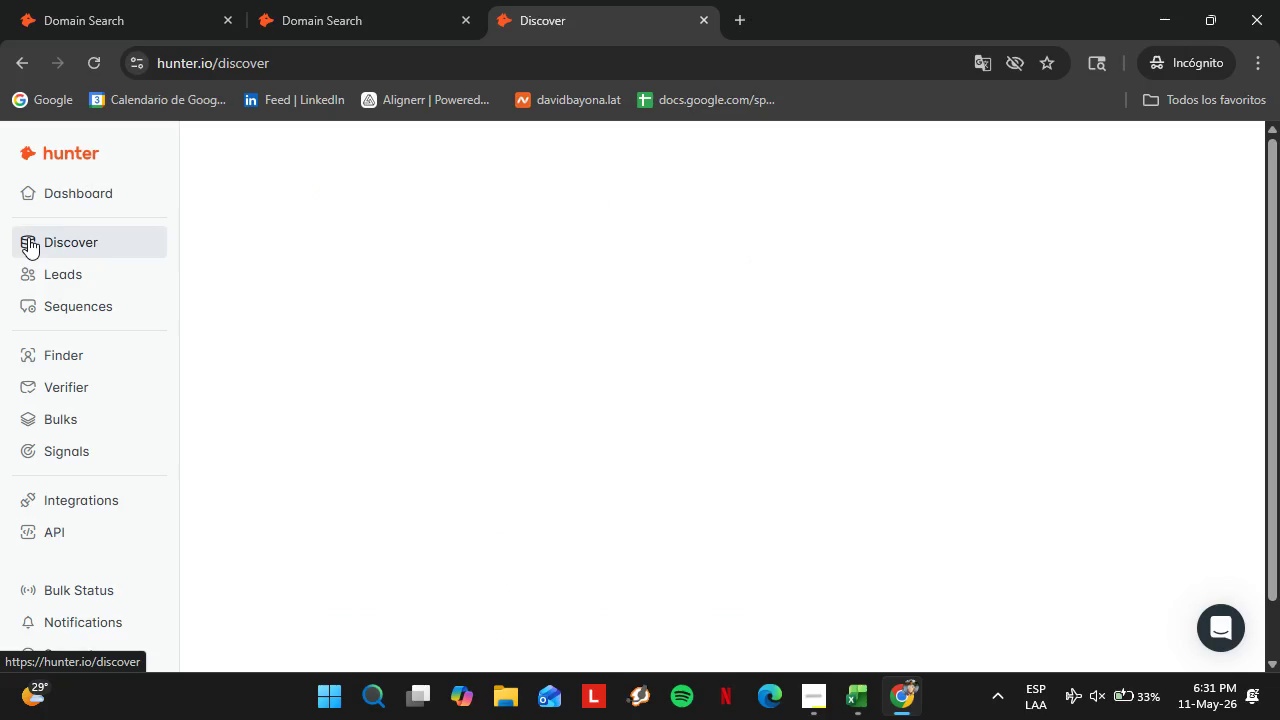 
mouse_move([48, 236])
 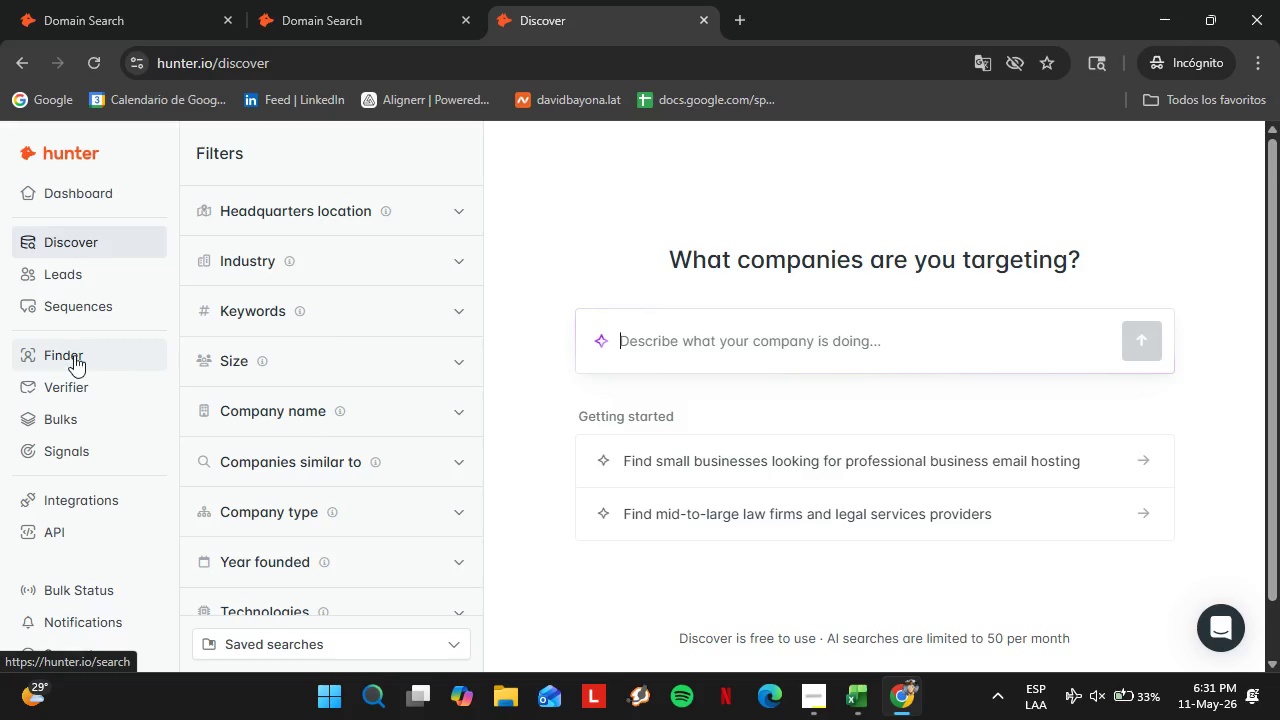 
left_click([74, 355])
 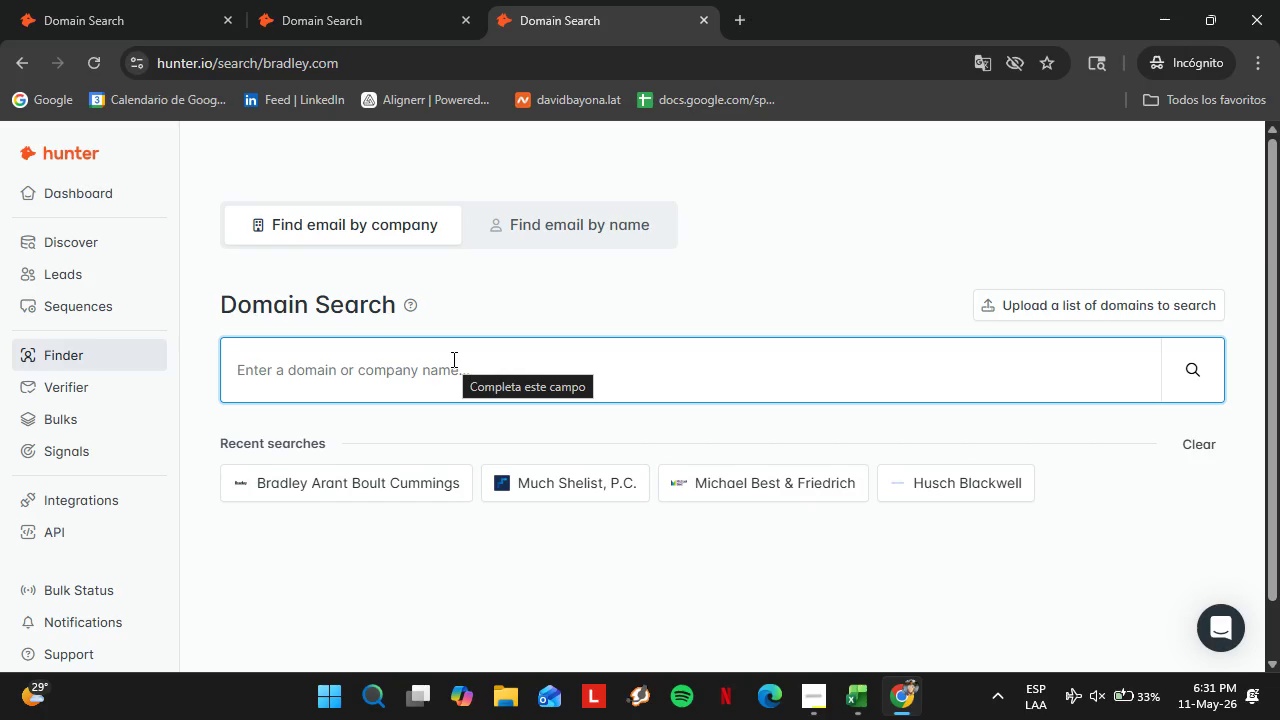 
wait(30.78)
 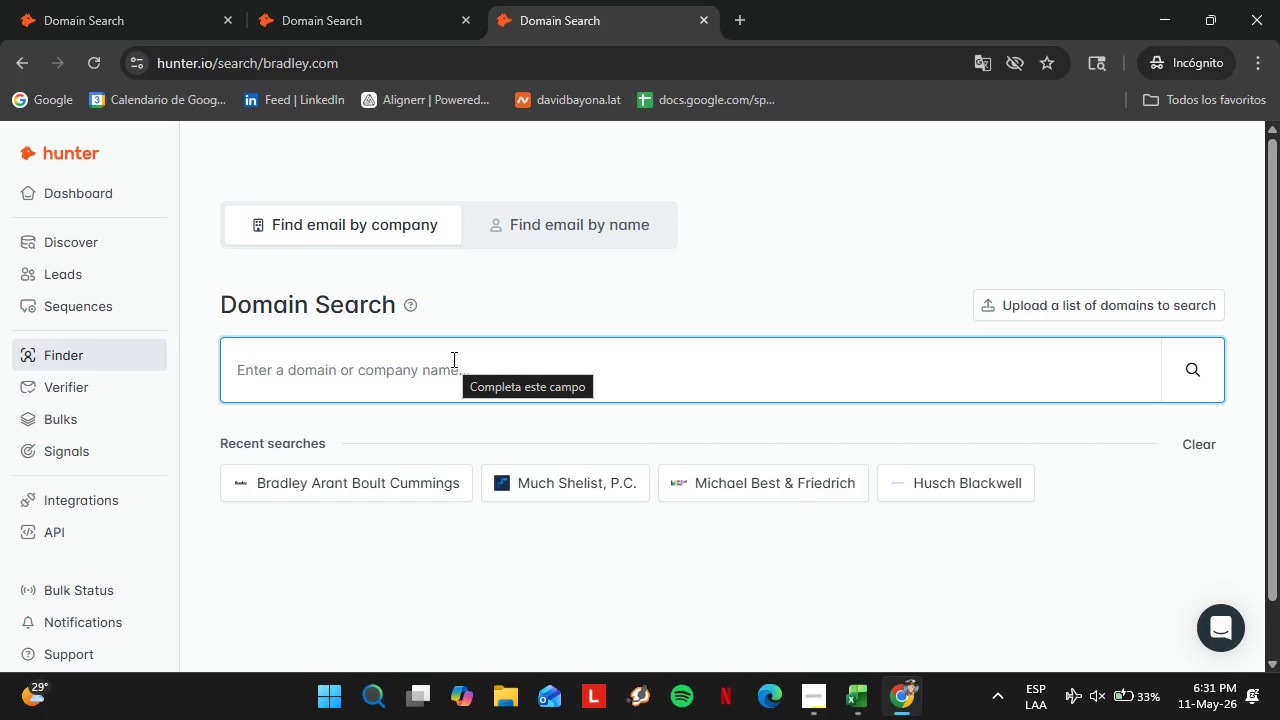 
type(dwt.com)
 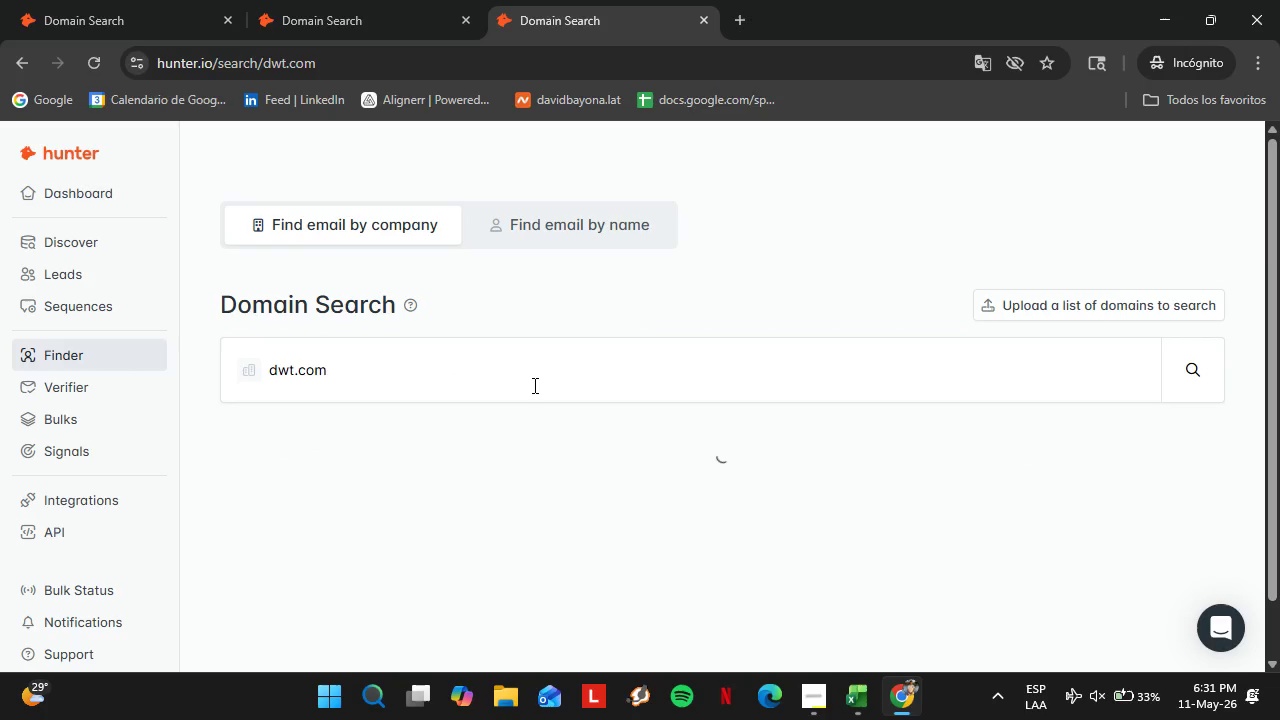 
key(Enter)
 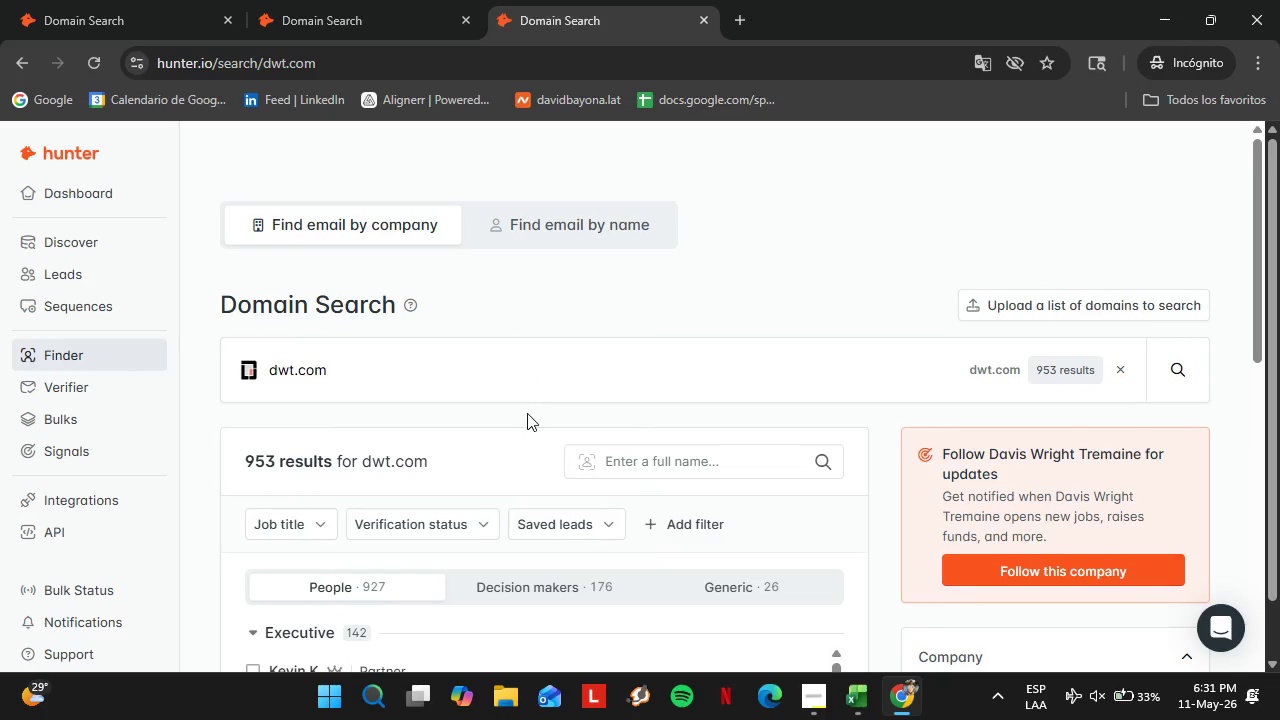 
wait(5.31)
 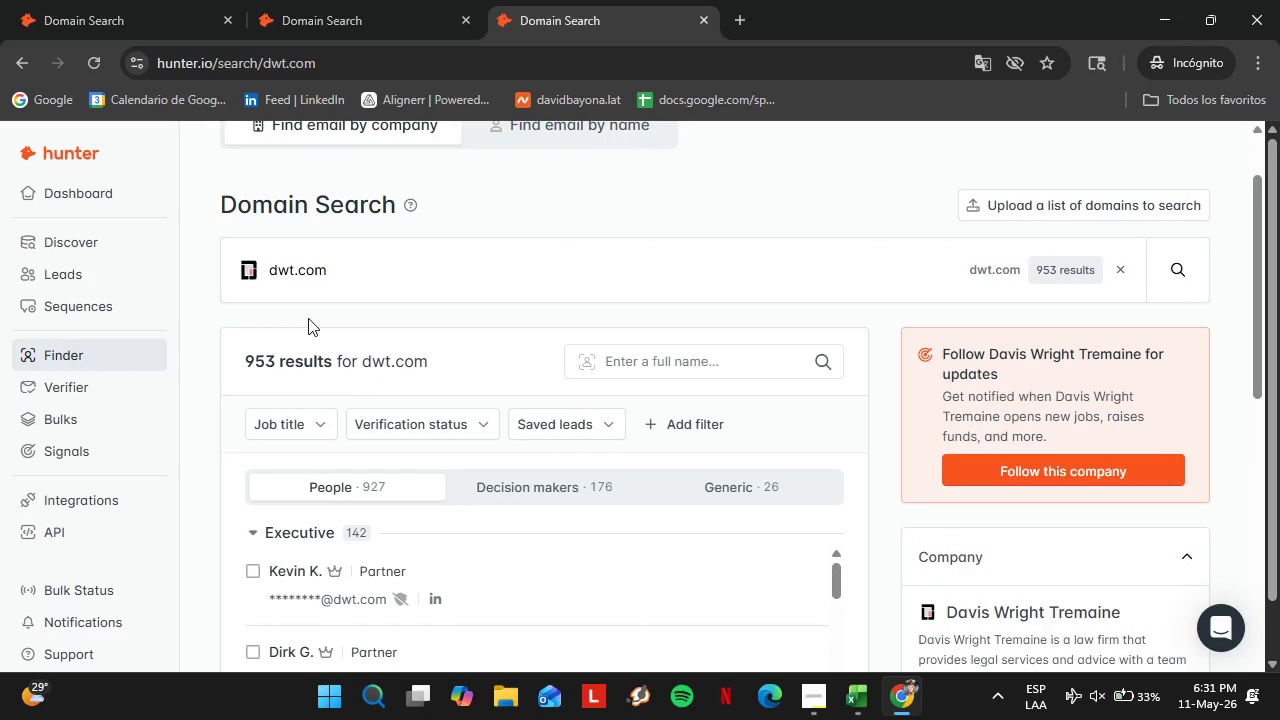 
double_click([312, 296])
 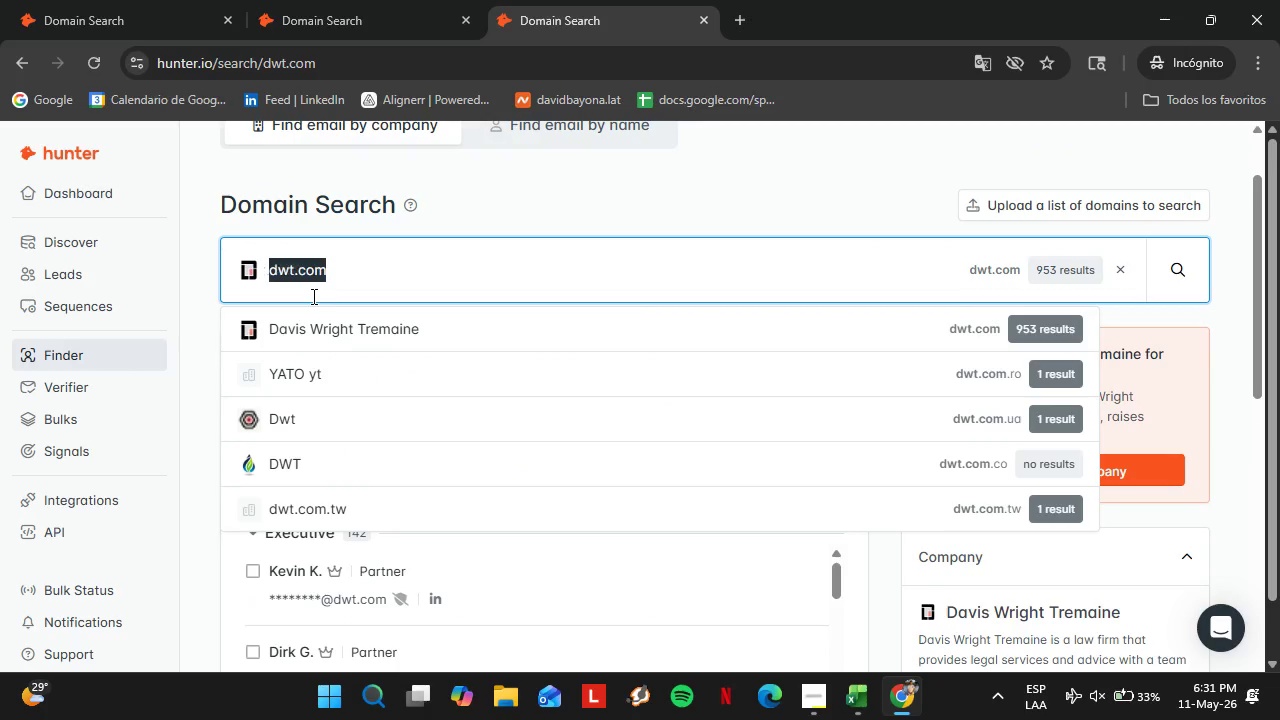 
triple_click([312, 296])
 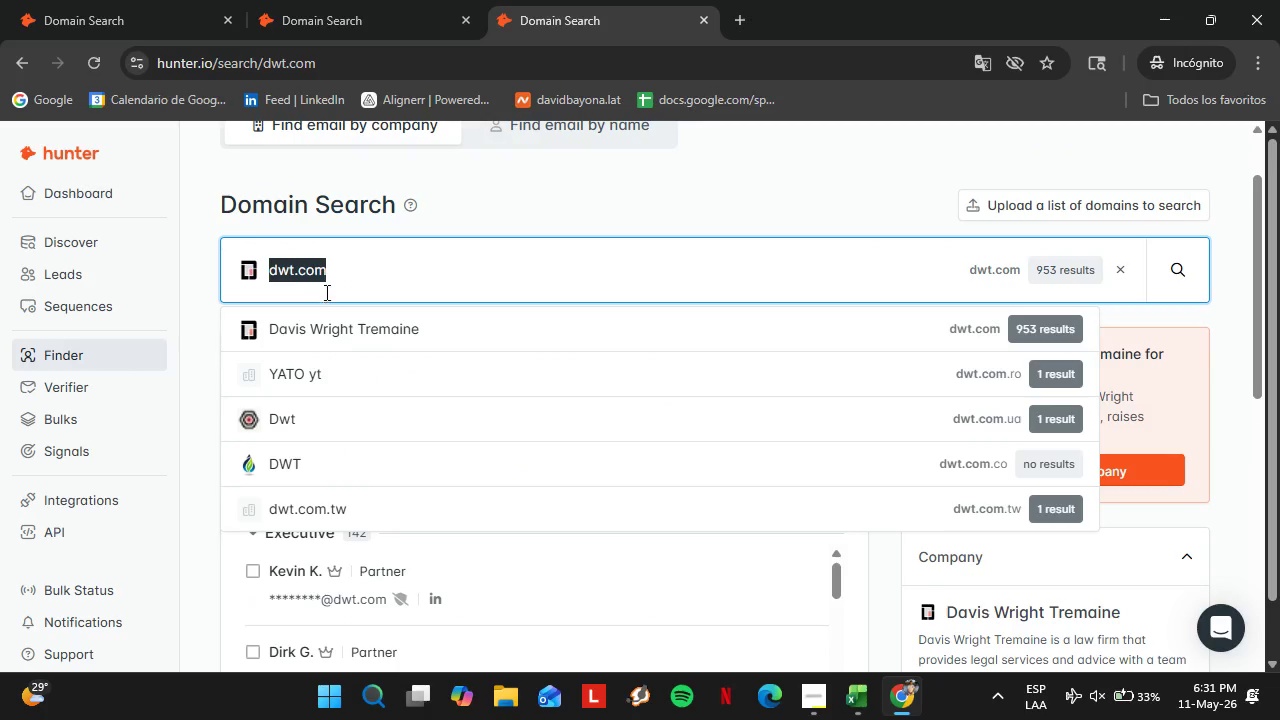 
scroll: coordinate [511, 413], scroll_direction: down, amount: 3.0
 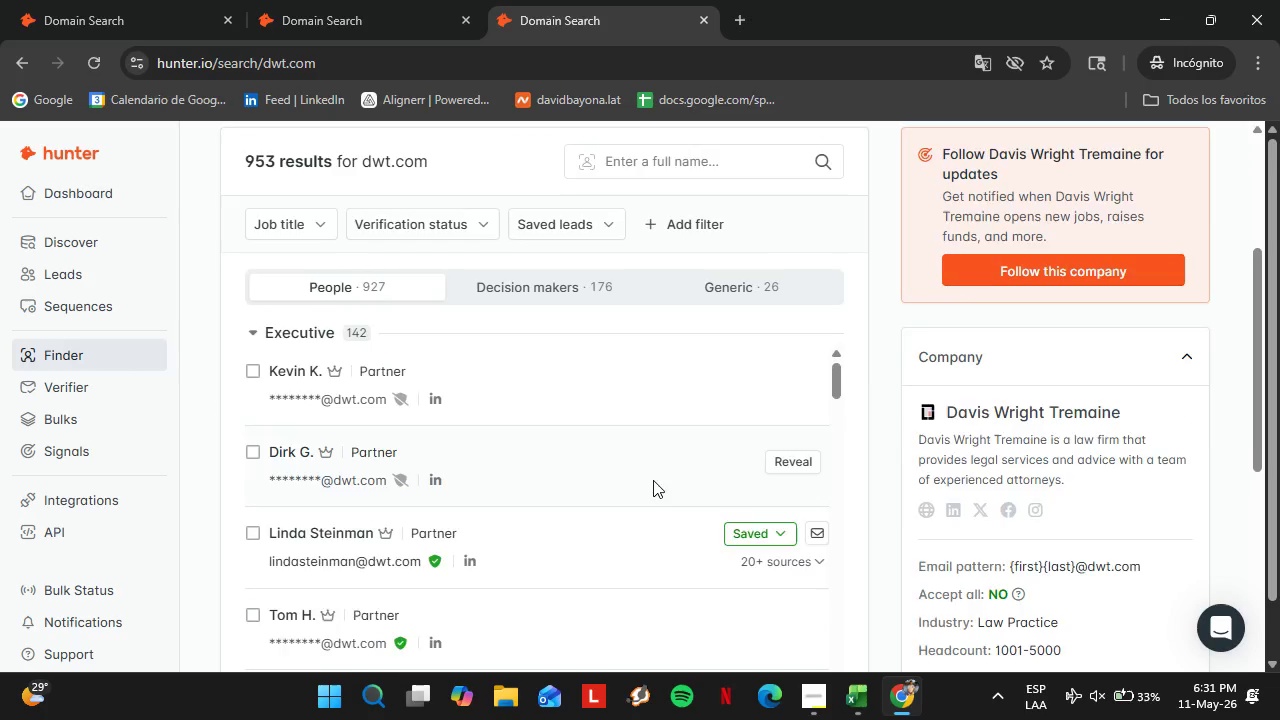 
triple_click([312, 296])
 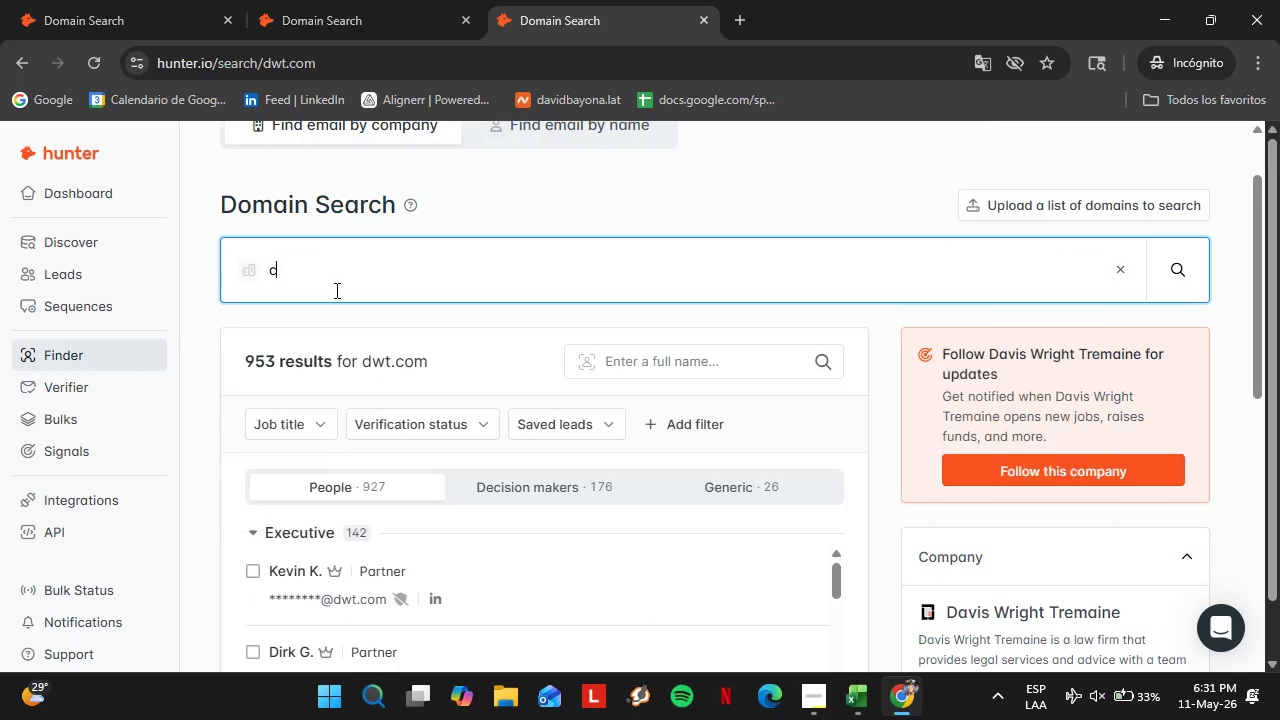 
scroll: coordinate [653, 480], scroll_direction: up, amount: 2.0
 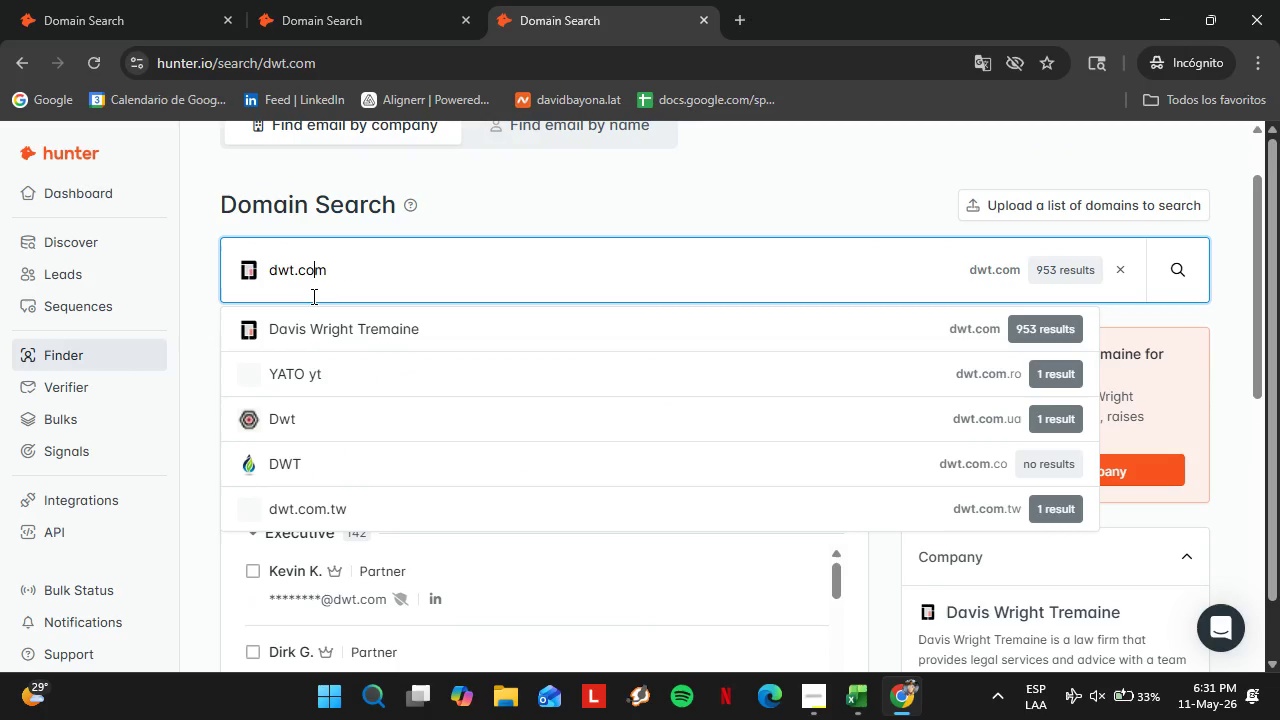 
type(clarkhill.com)
 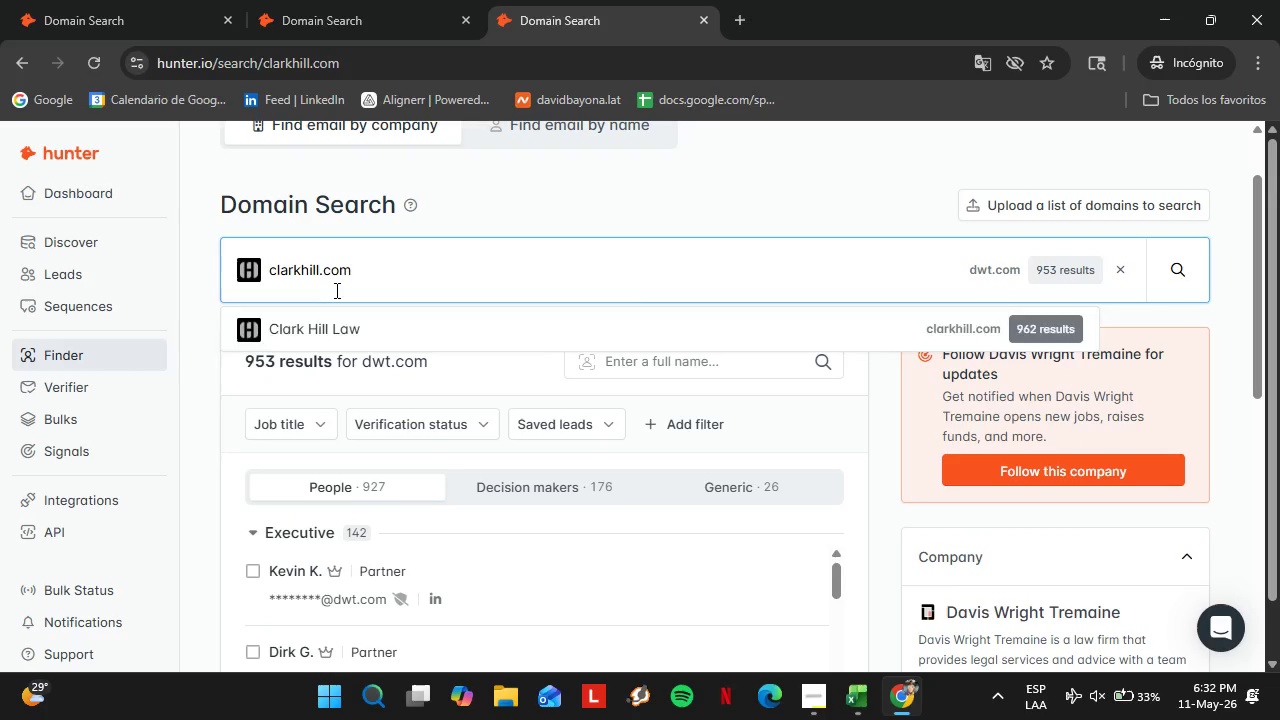 
key(Enter)
 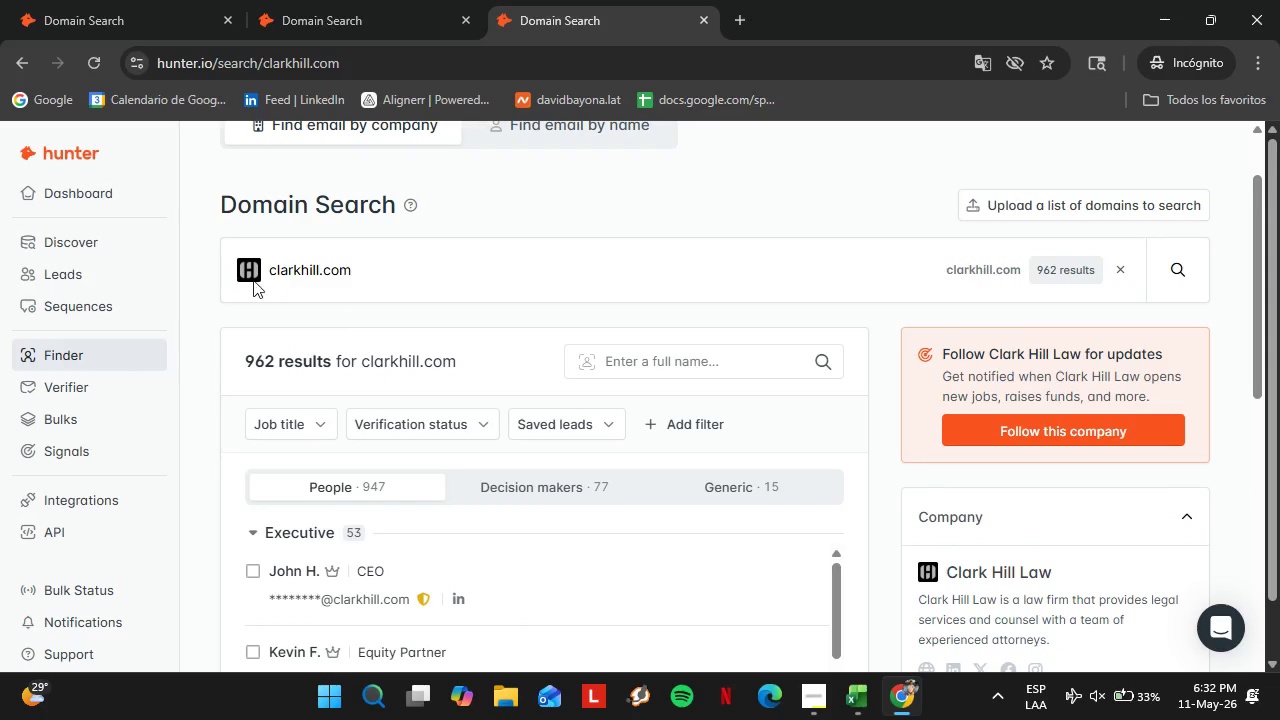 
double_click([298, 268])
 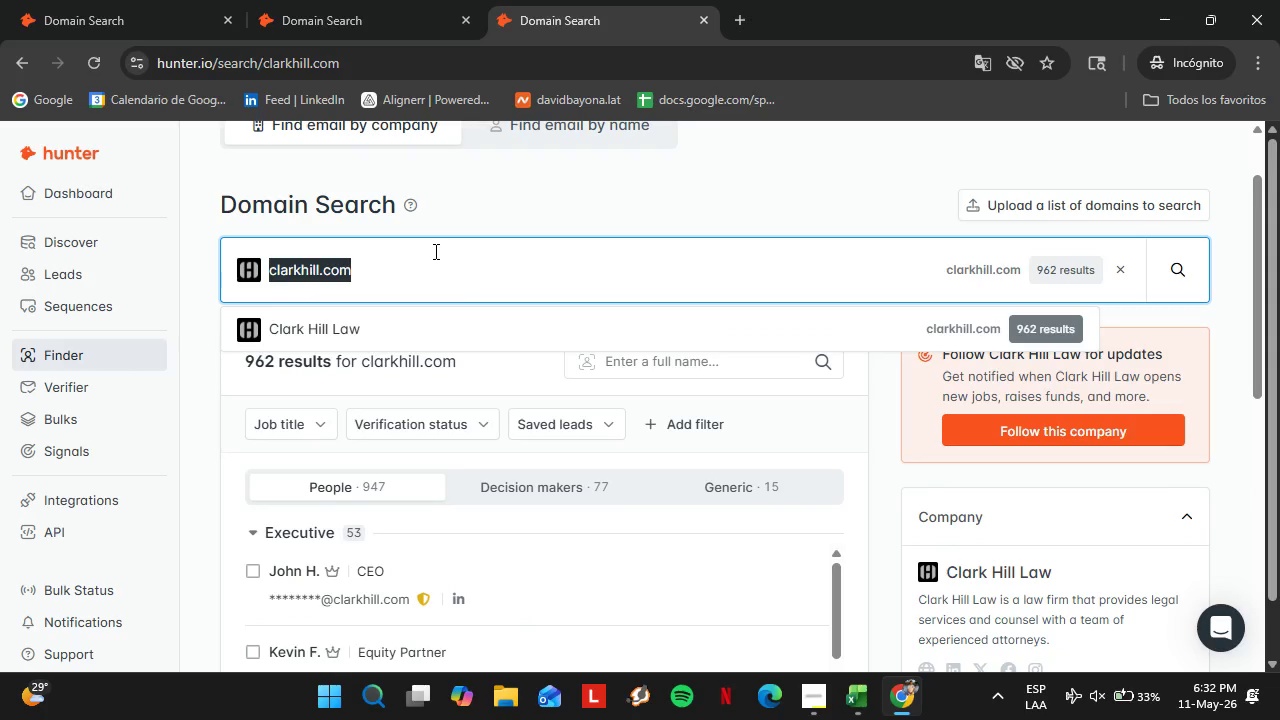 
type(fg)
key(Backspace)
key(Backspace)
type(frostonlaw.com)
 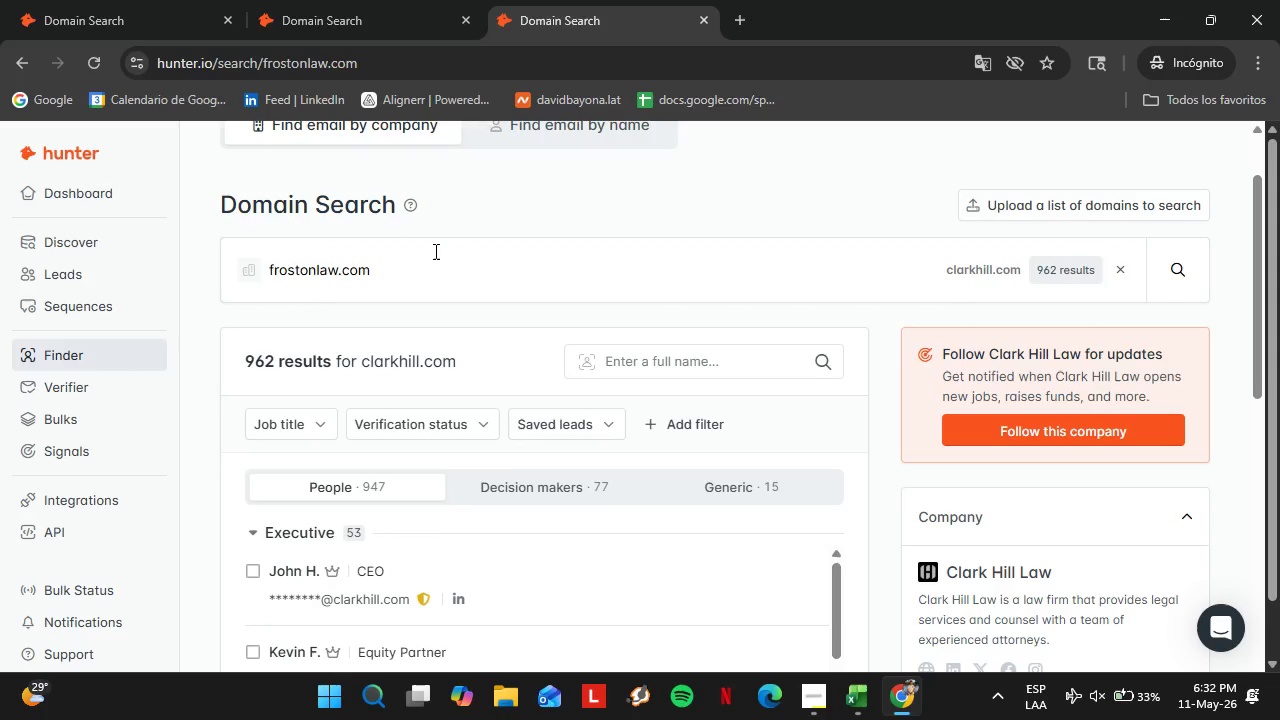 
key(Enter)
 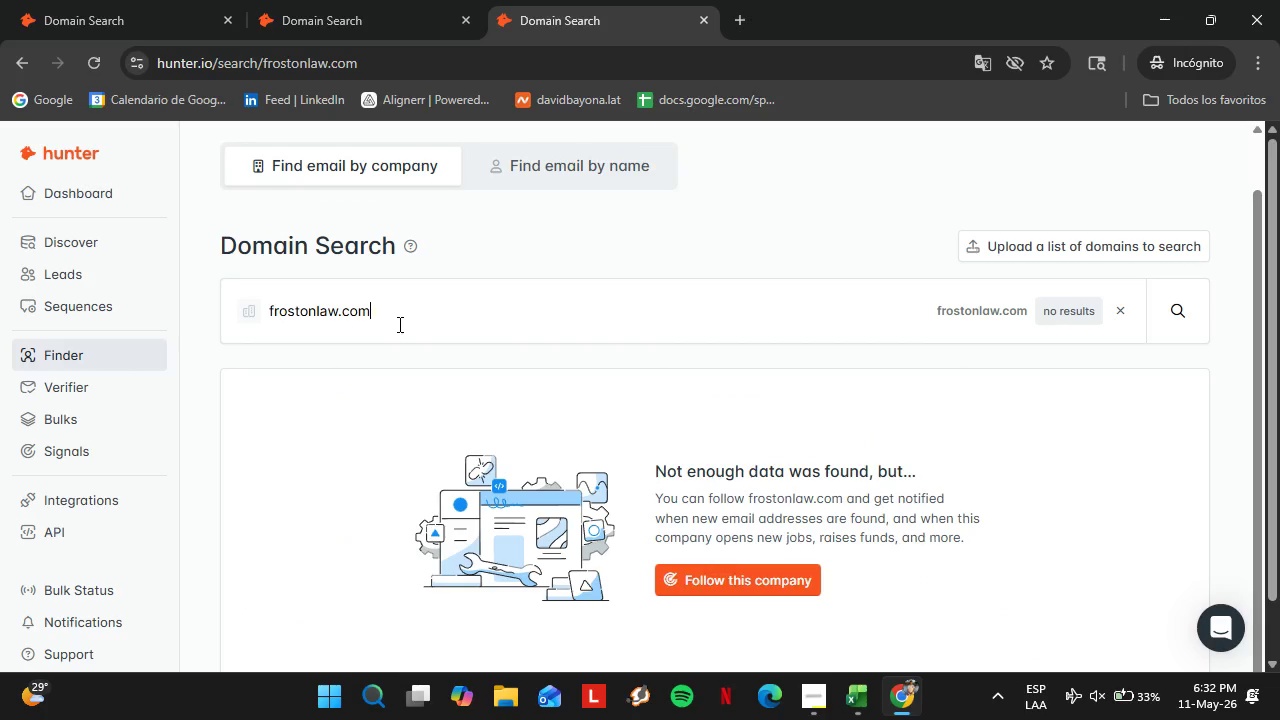 
double_click([398, 324])
 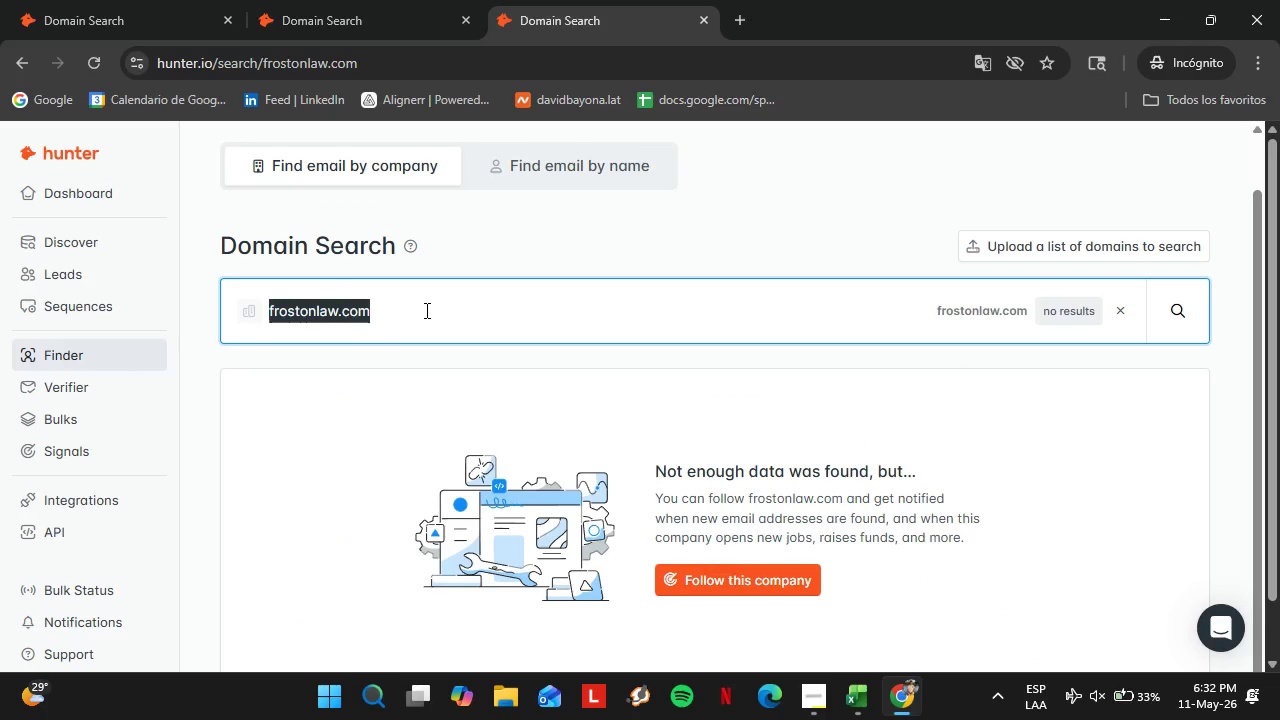 
type(quare)
key(Backspace)
type(les.com)
 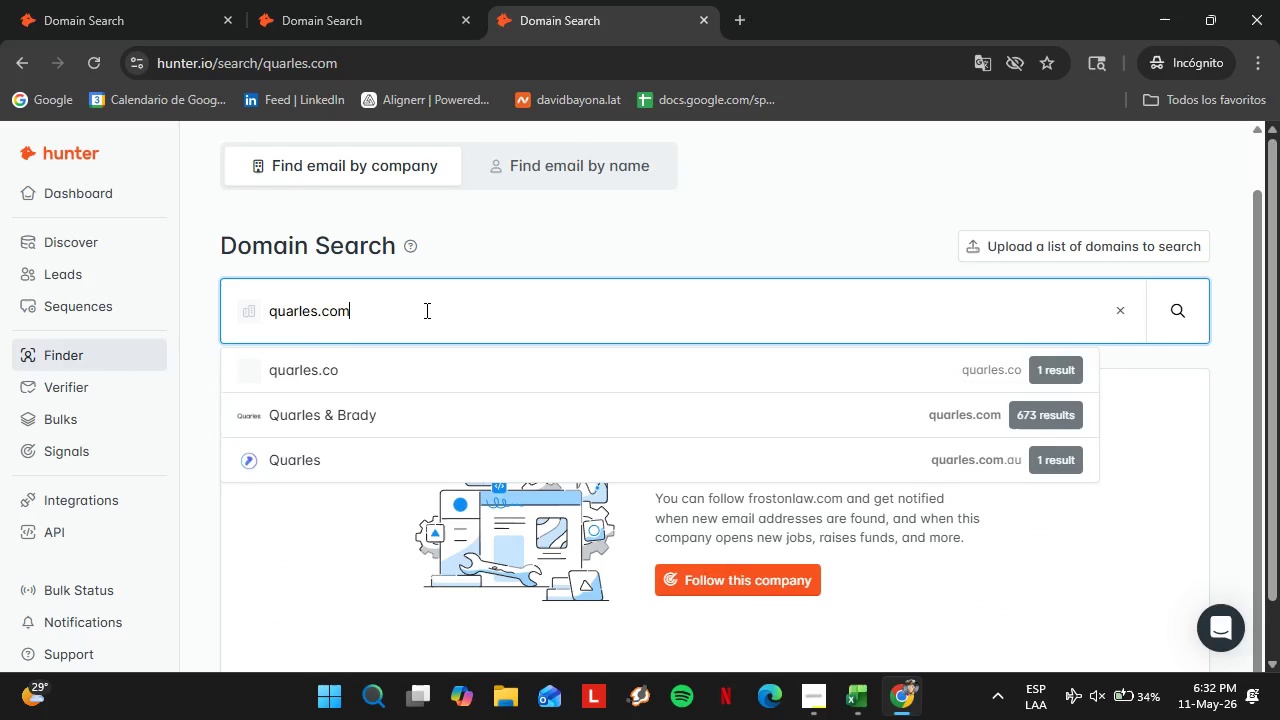 
key(Enter)
 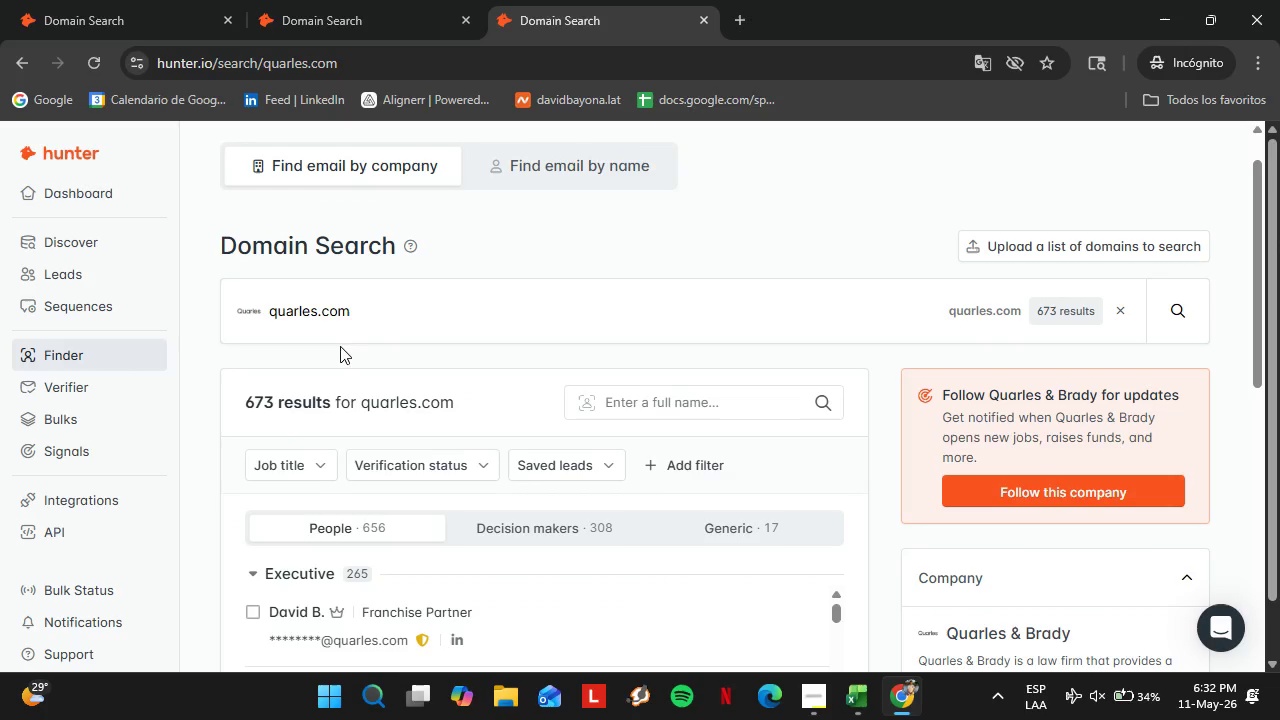 
left_click([346, 314])
 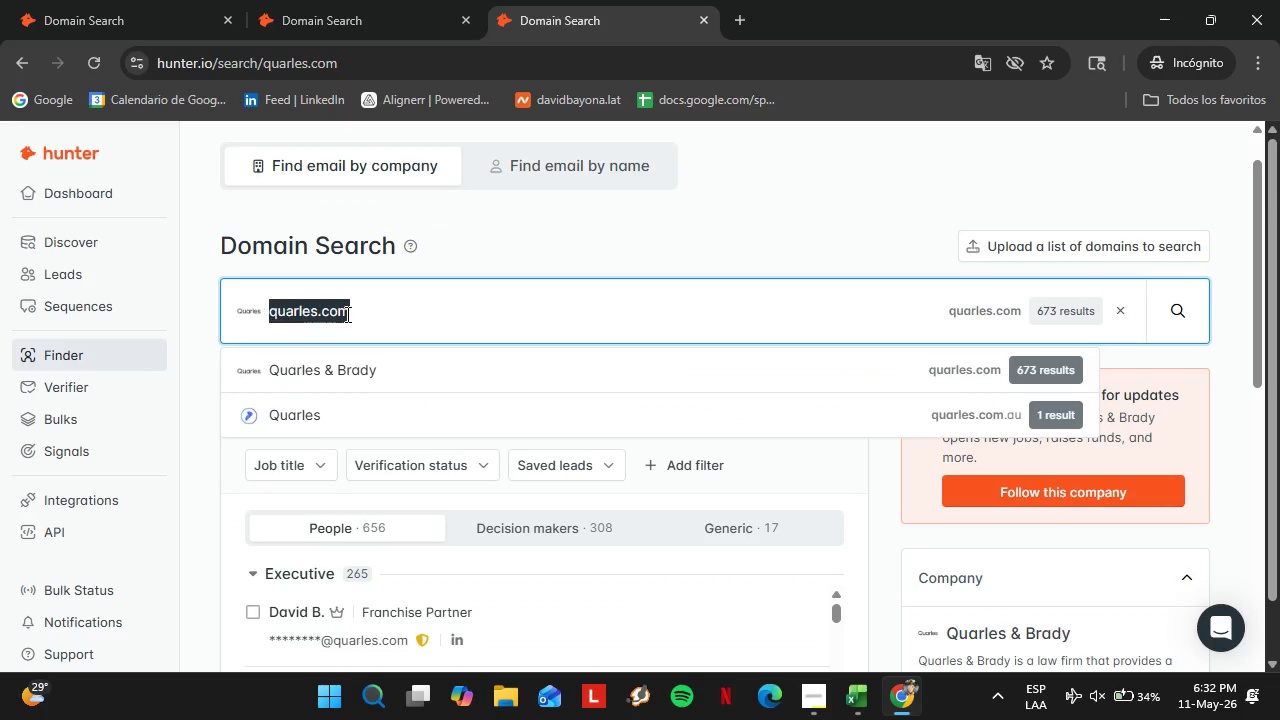 
double_click([346, 314])
 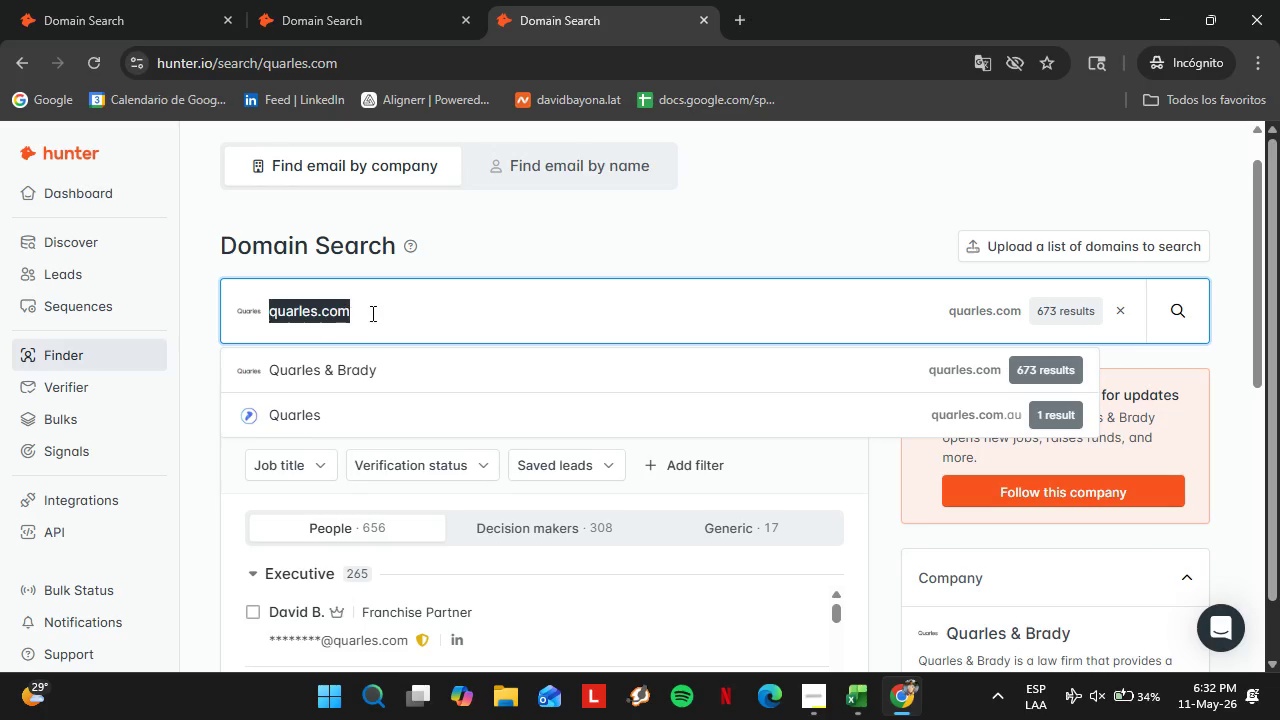 
triple_click([346, 314])
 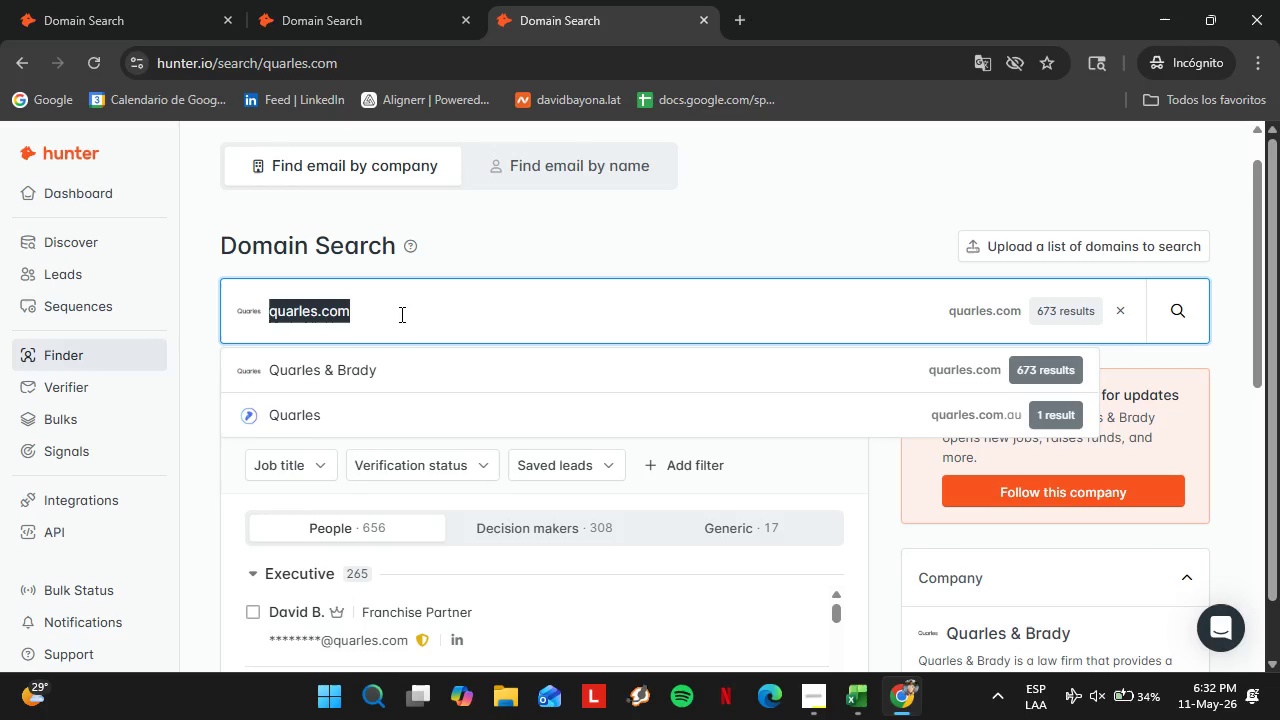 
wait(10.53)
 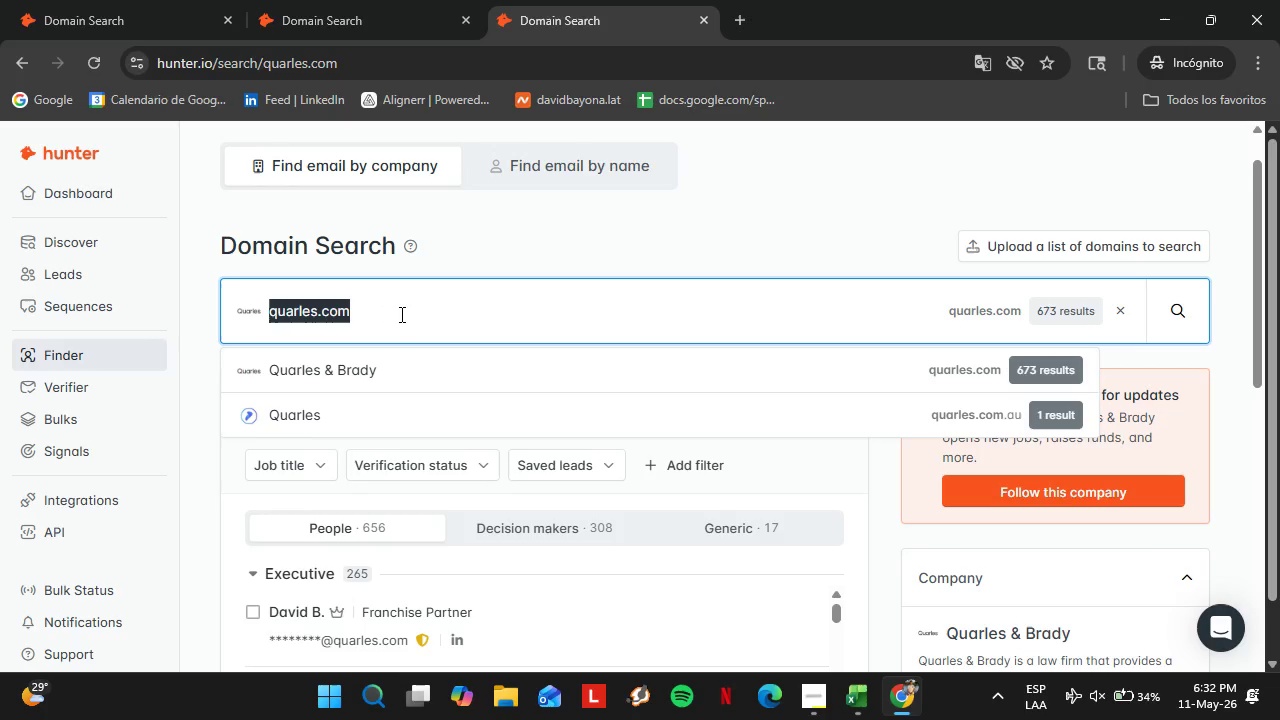 
left_click([379, 367])
 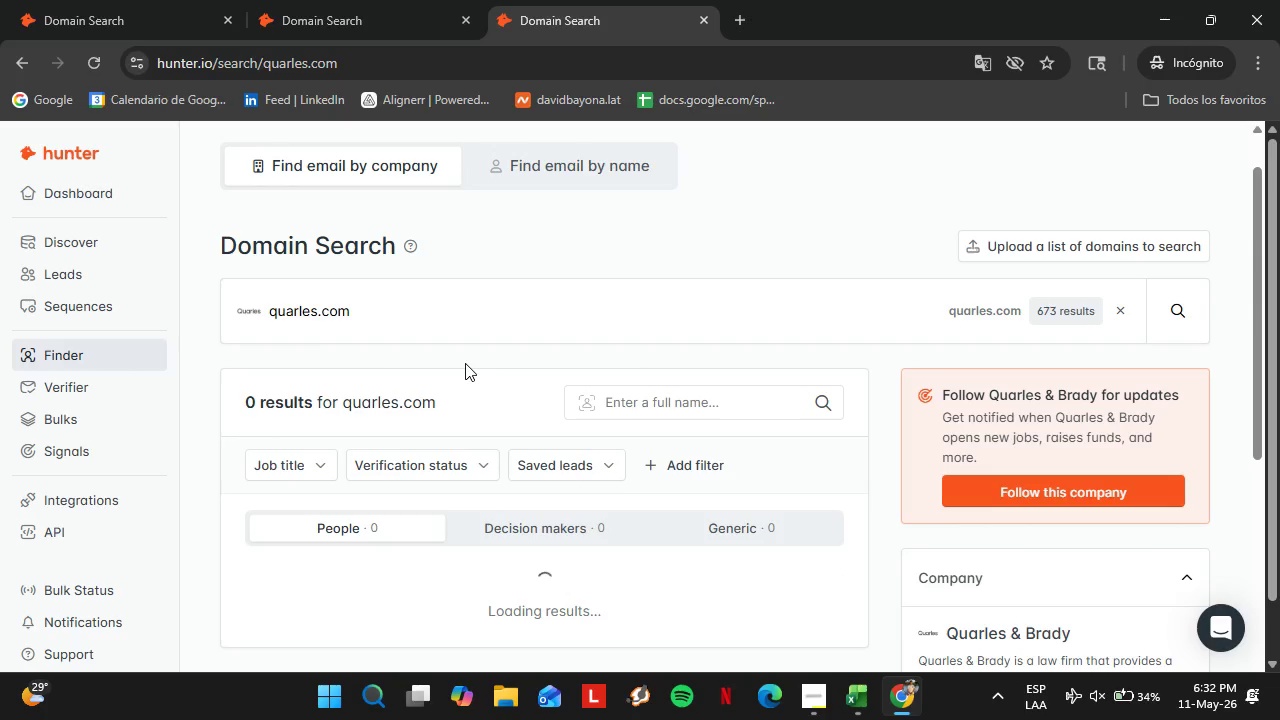 
scroll: coordinate [461, 363], scroll_direction: none, amount: 0.0
 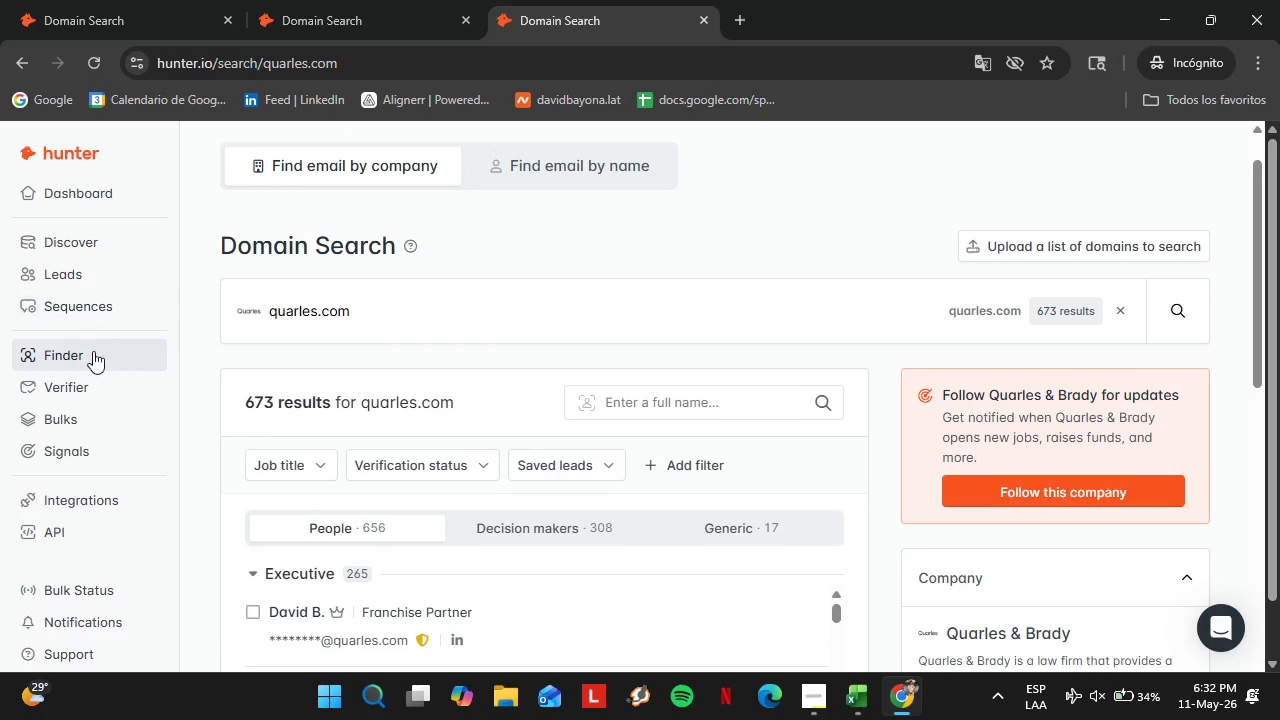 
left_click([71, 272])
 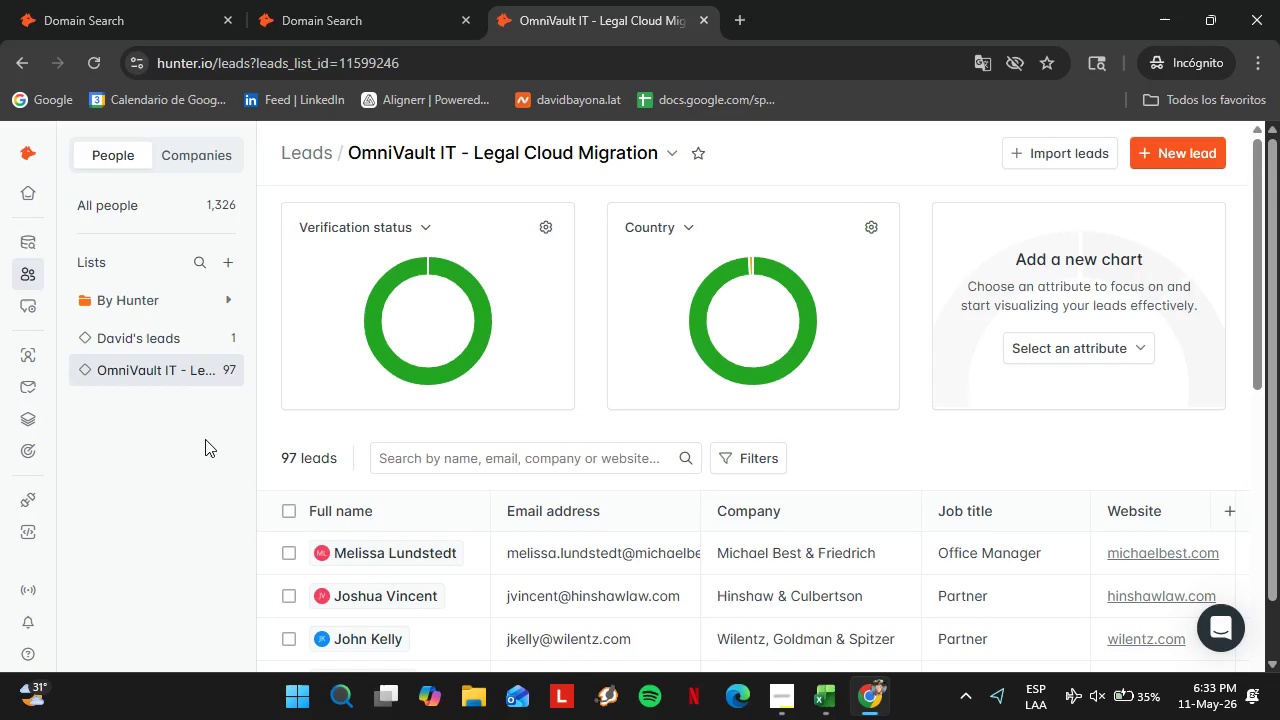 
wait(74.66)
 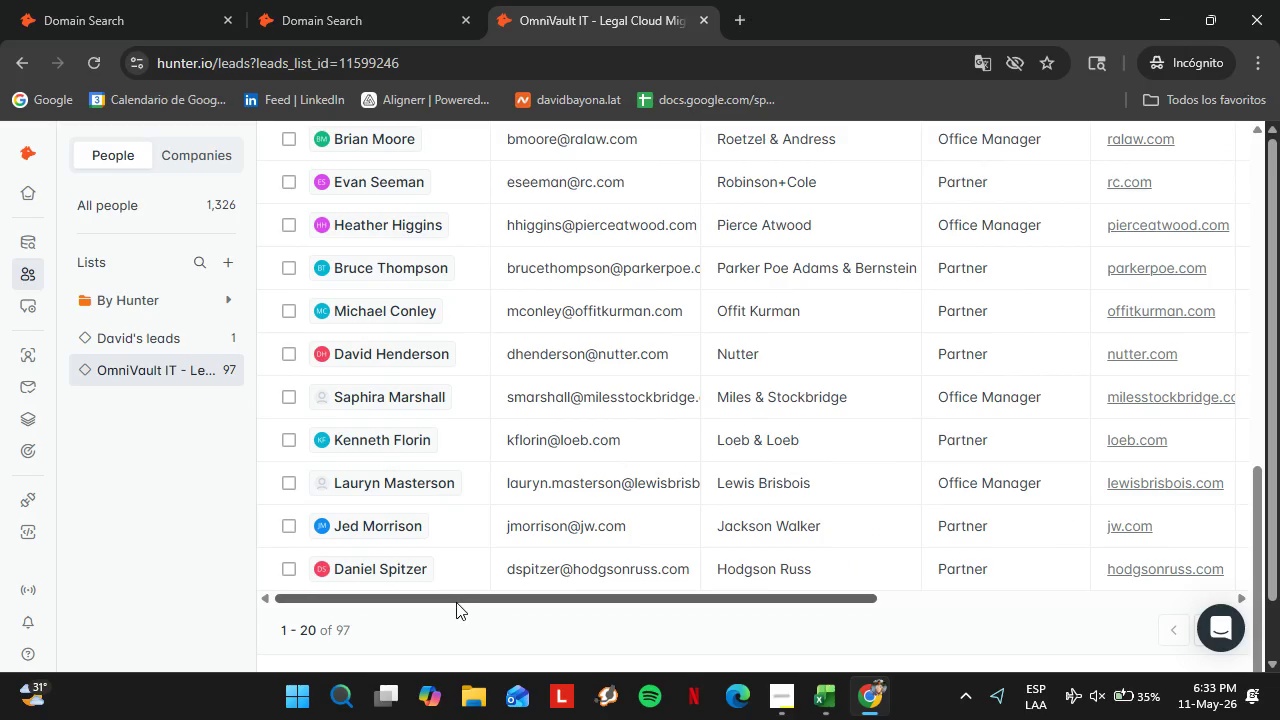 
left_click_drag(start_coordinate=[455, 602], to_coordinate=[765, 594])
 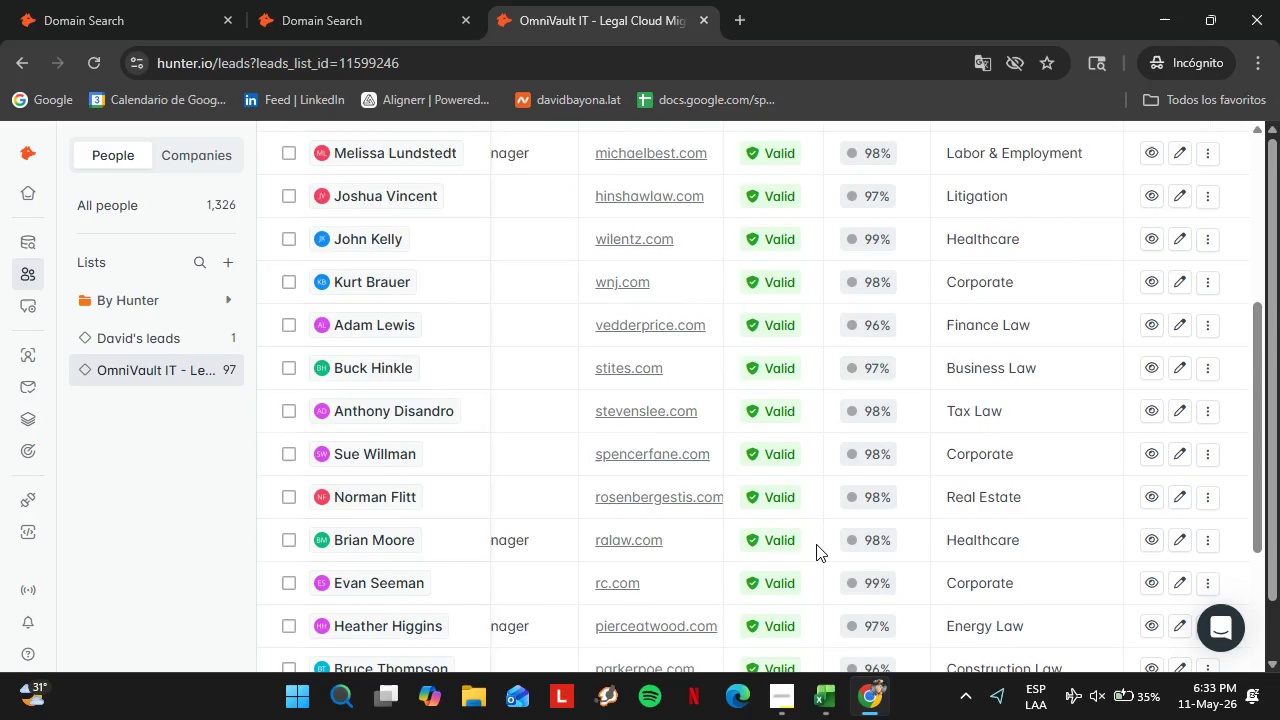 
scroll: coordinate [617, 505], scroll_direction: down, amount: 11.0
 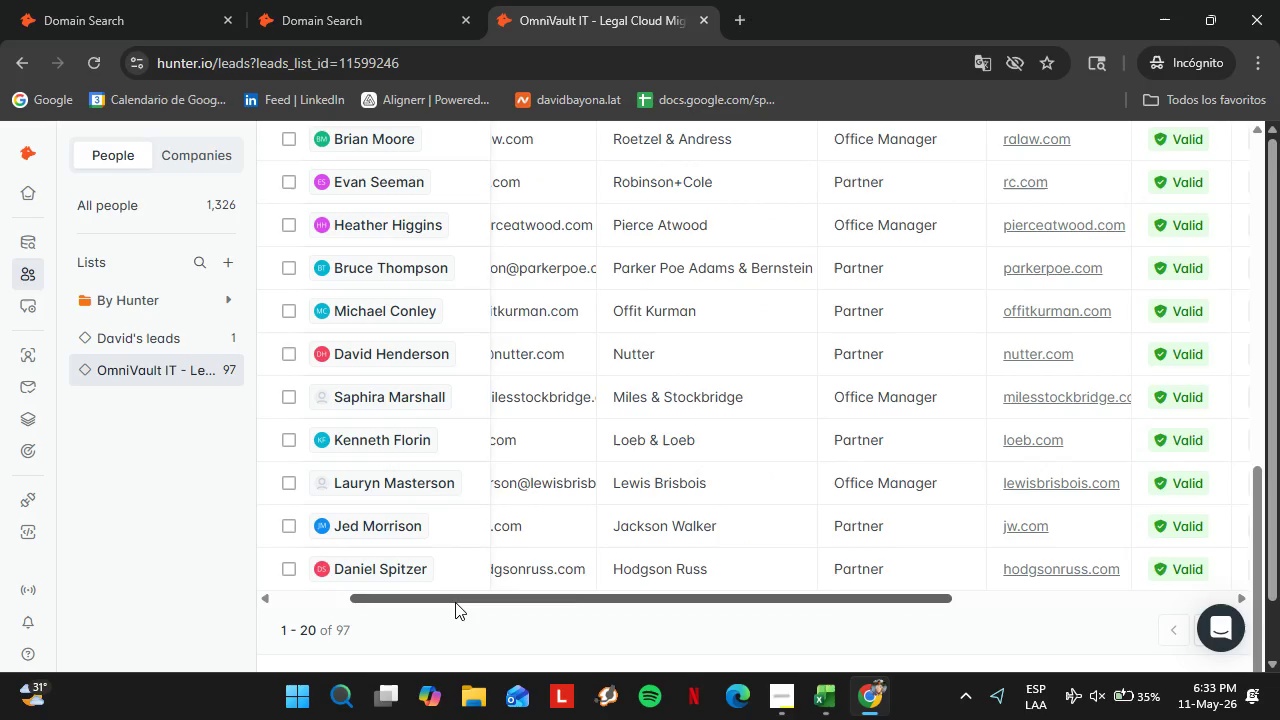 
left_click_drag(start_coordinate=[780, 602], to_coordinate=[575, 614])
 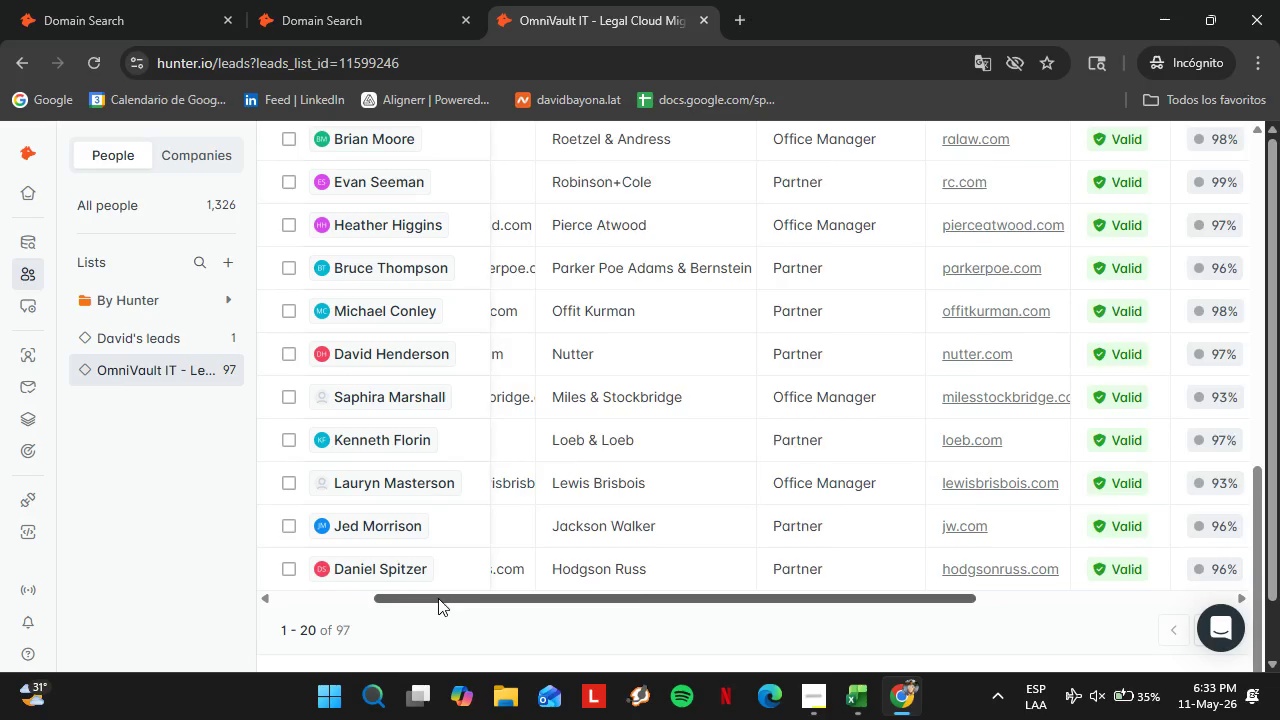 
scroll: coordinate [816, 544], scroll_direction: up, amount: 7.0
 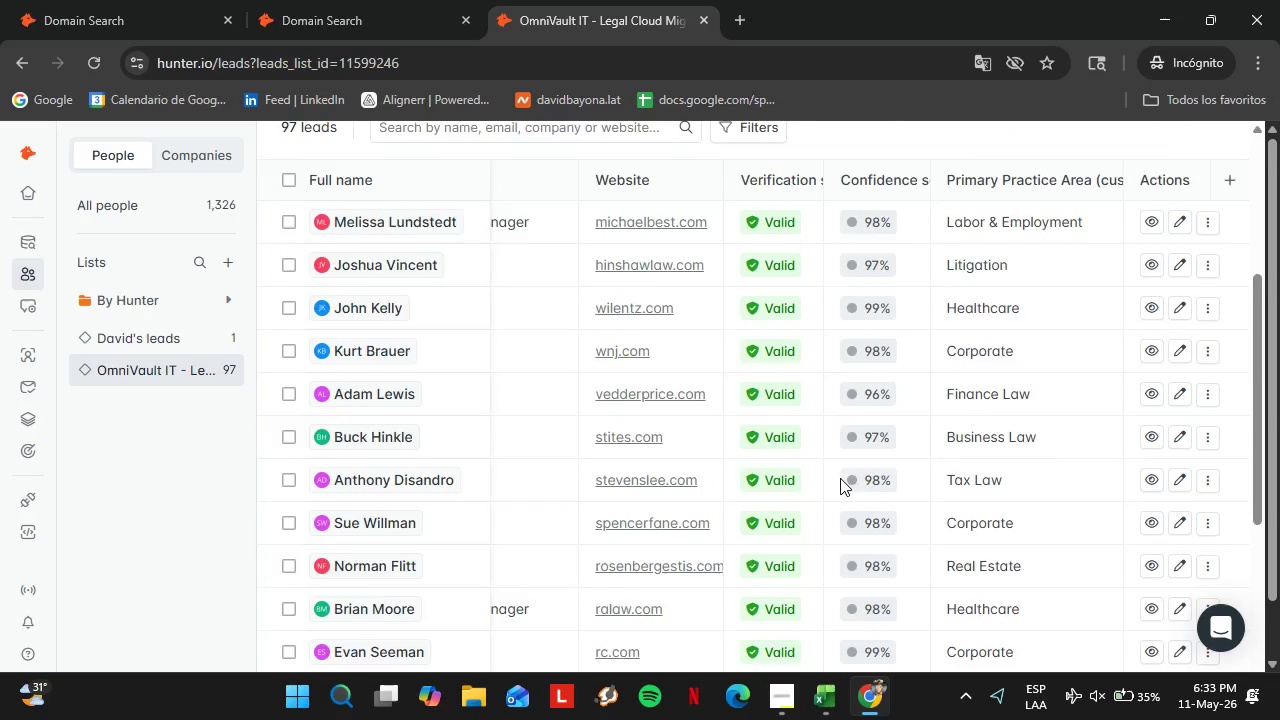 
scroll: coordinate [809, 508], scroll_direction: down, amount: 10.0
 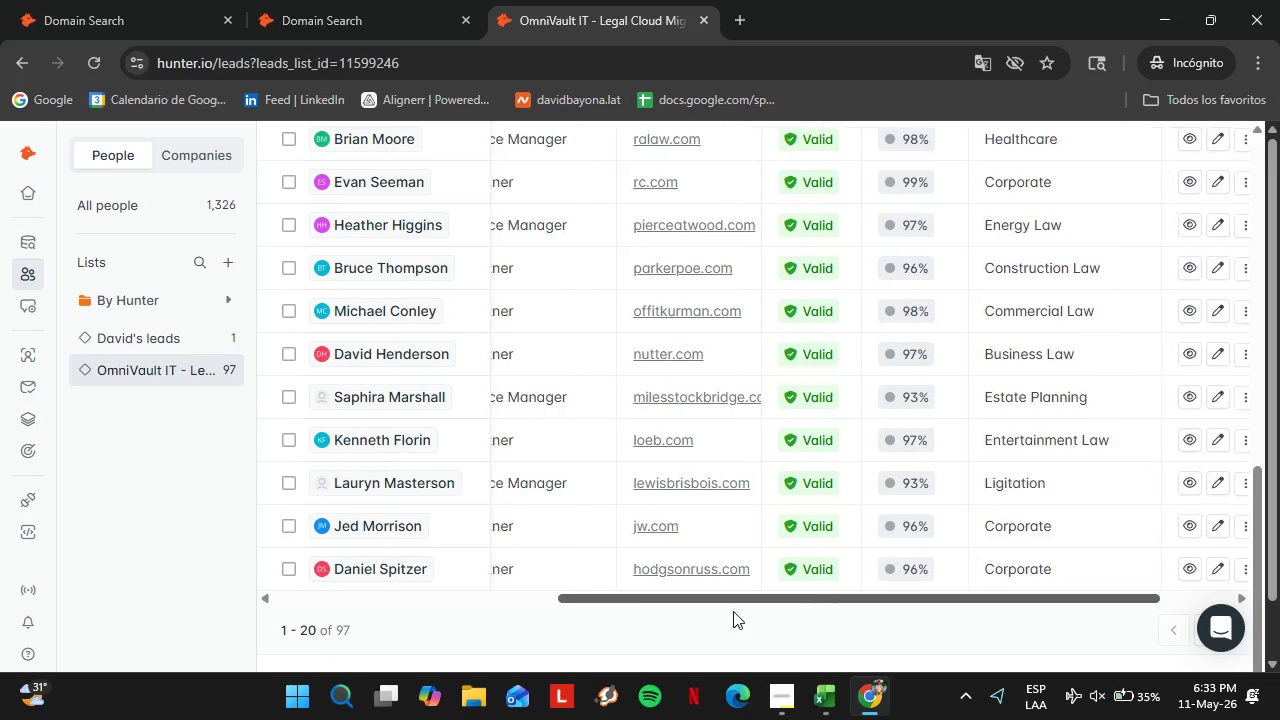 
left_click_drag(start_coordinate=[453, 598], to_coordinate=[329, 589])
 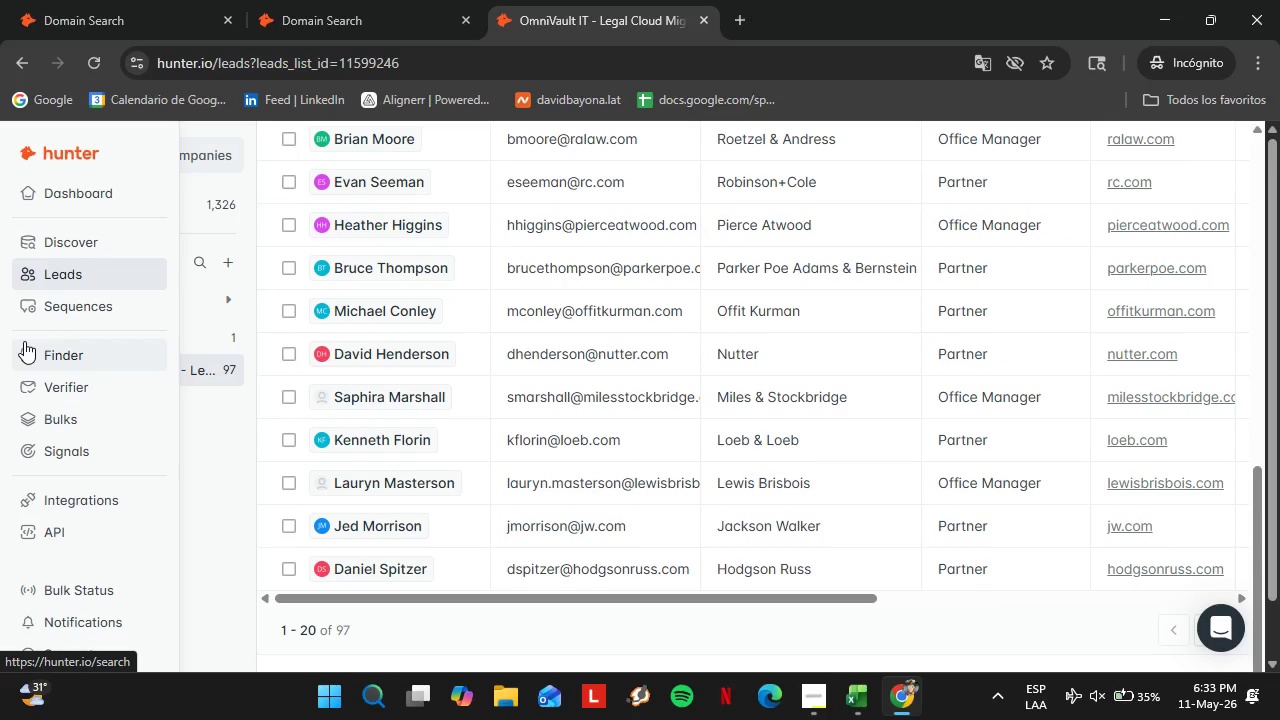 
left_click([24, 341])
 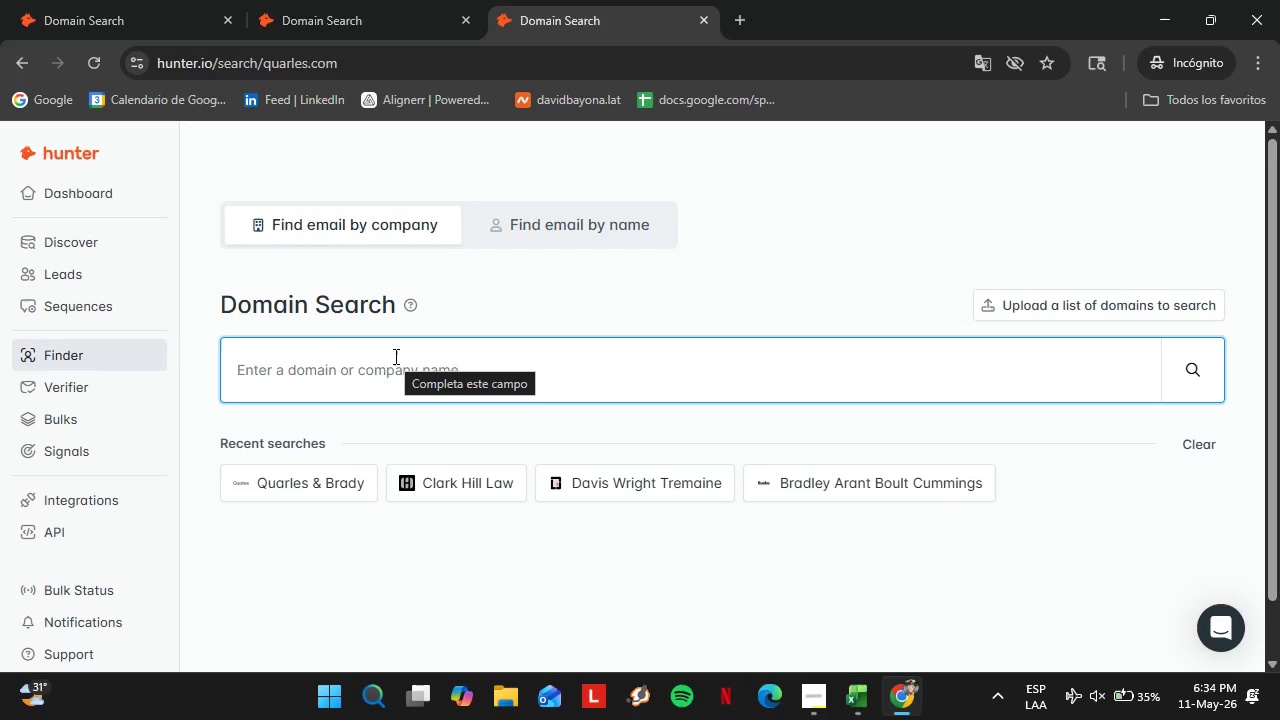 
wait(7.97)
 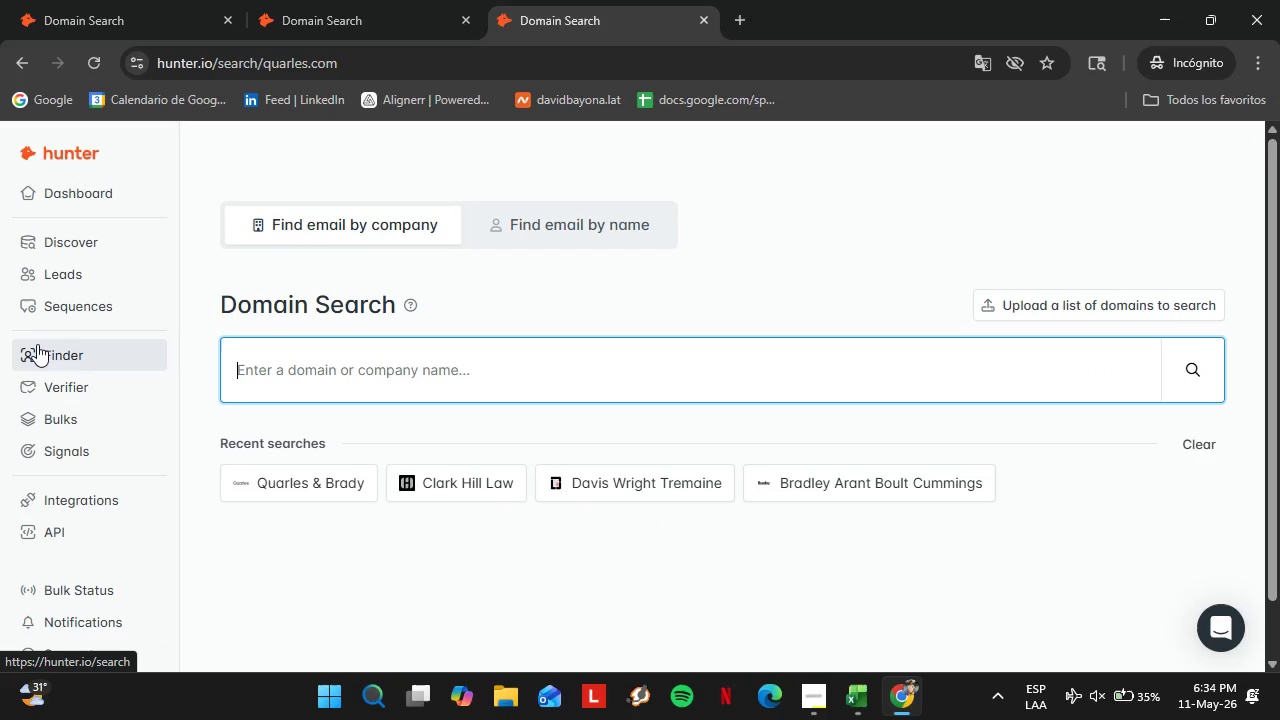 
type(akingunm)
key(Backspace)
key(Backspace)
type(mo)
key(Backspace)
type(p.com)
 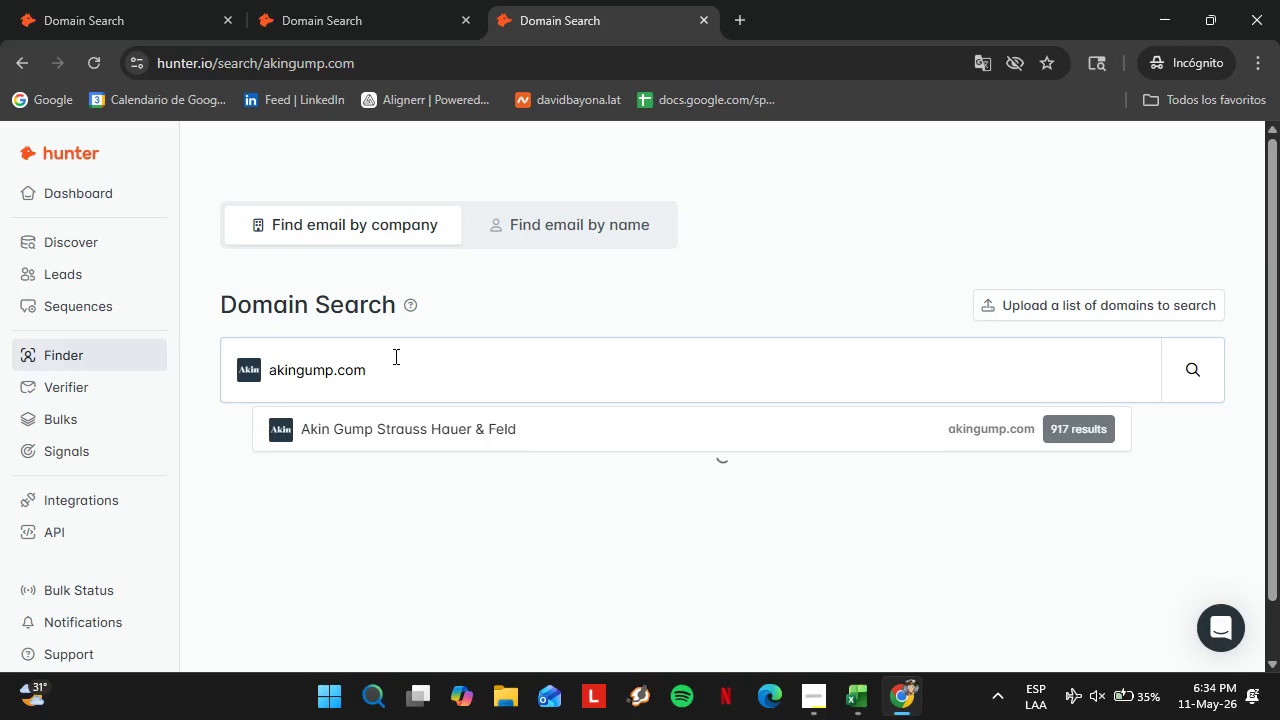 
key(Enter)
 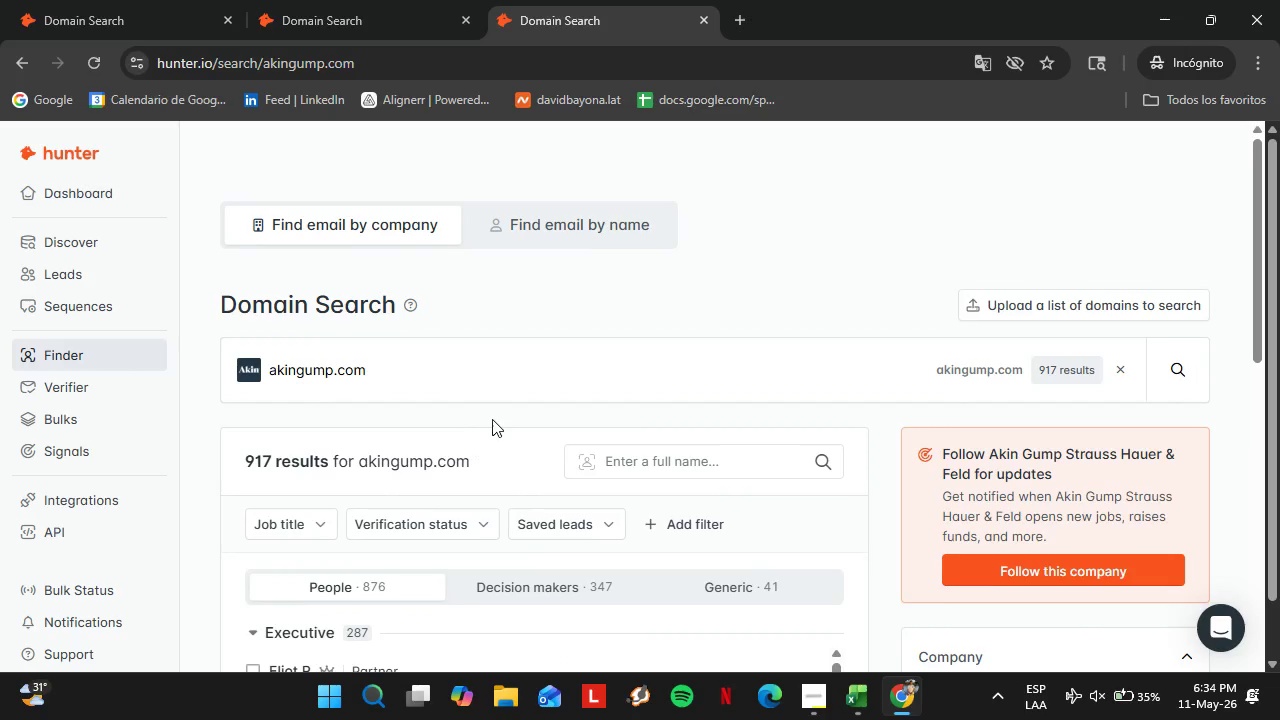 
double_click([357, 175])
 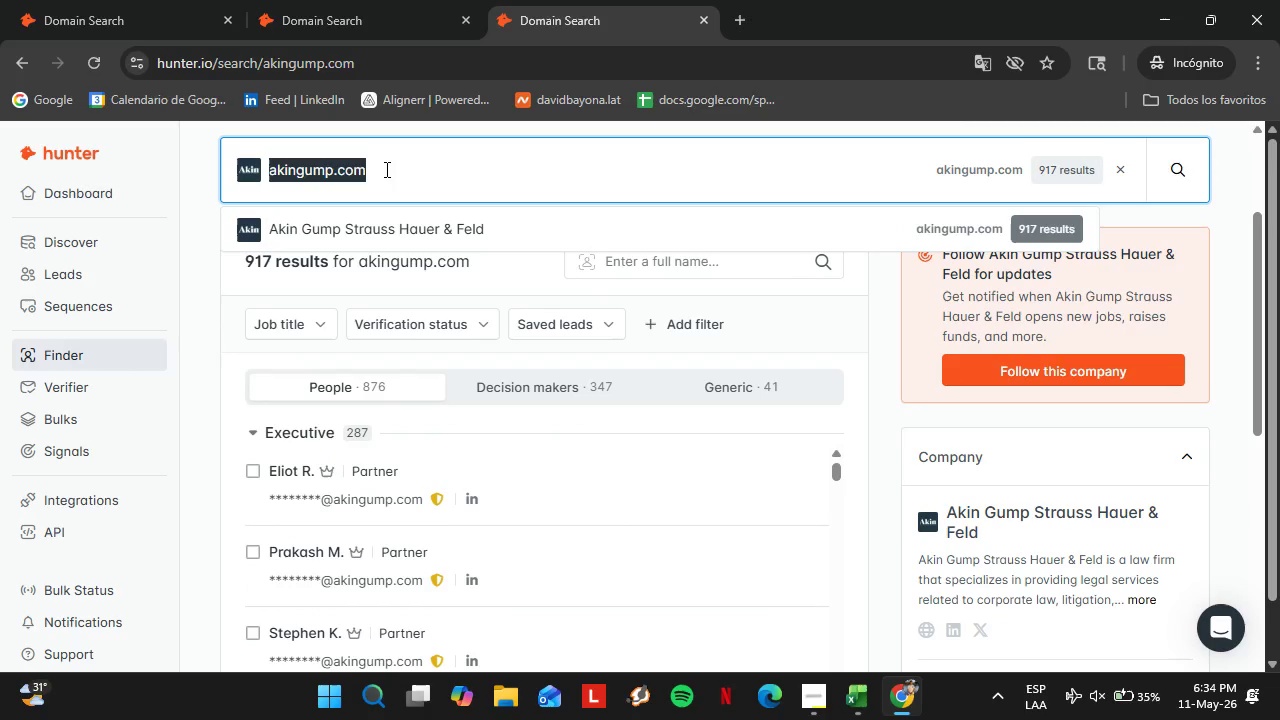 
triple_click([357, 175])
 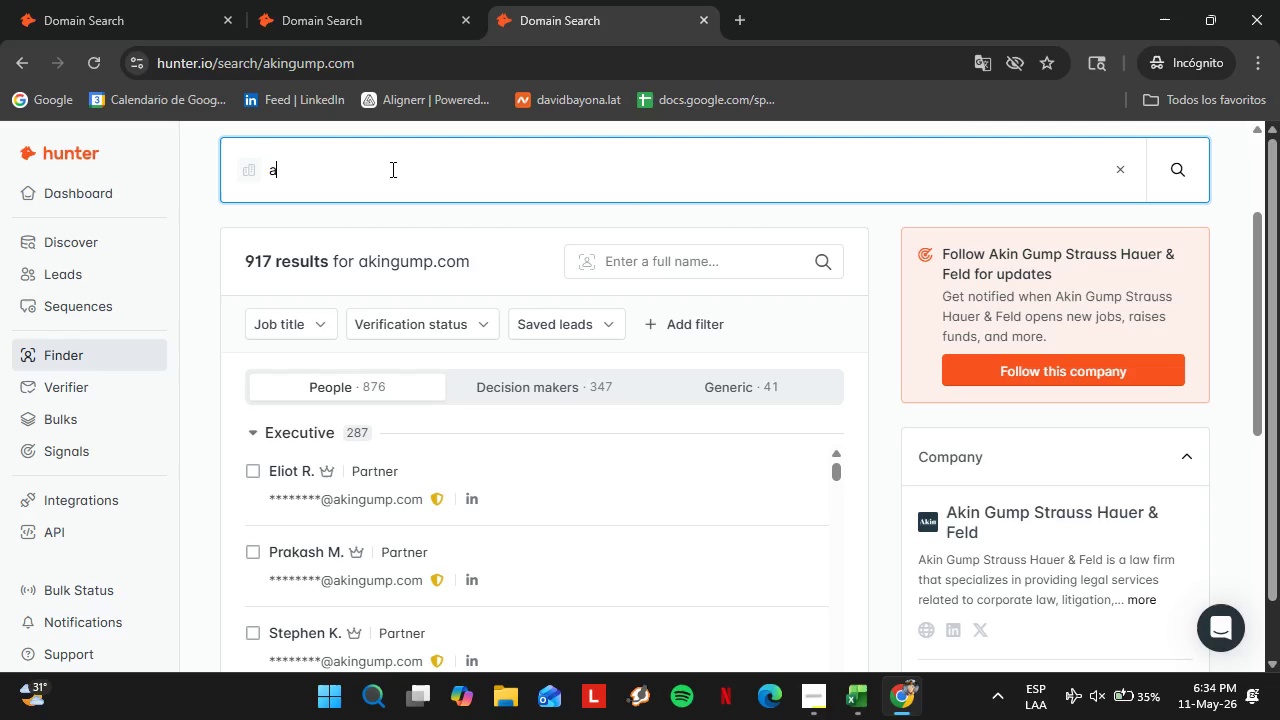 
scroll: coordinate [494, 417], scroll_direction: down, amount: 4.0
 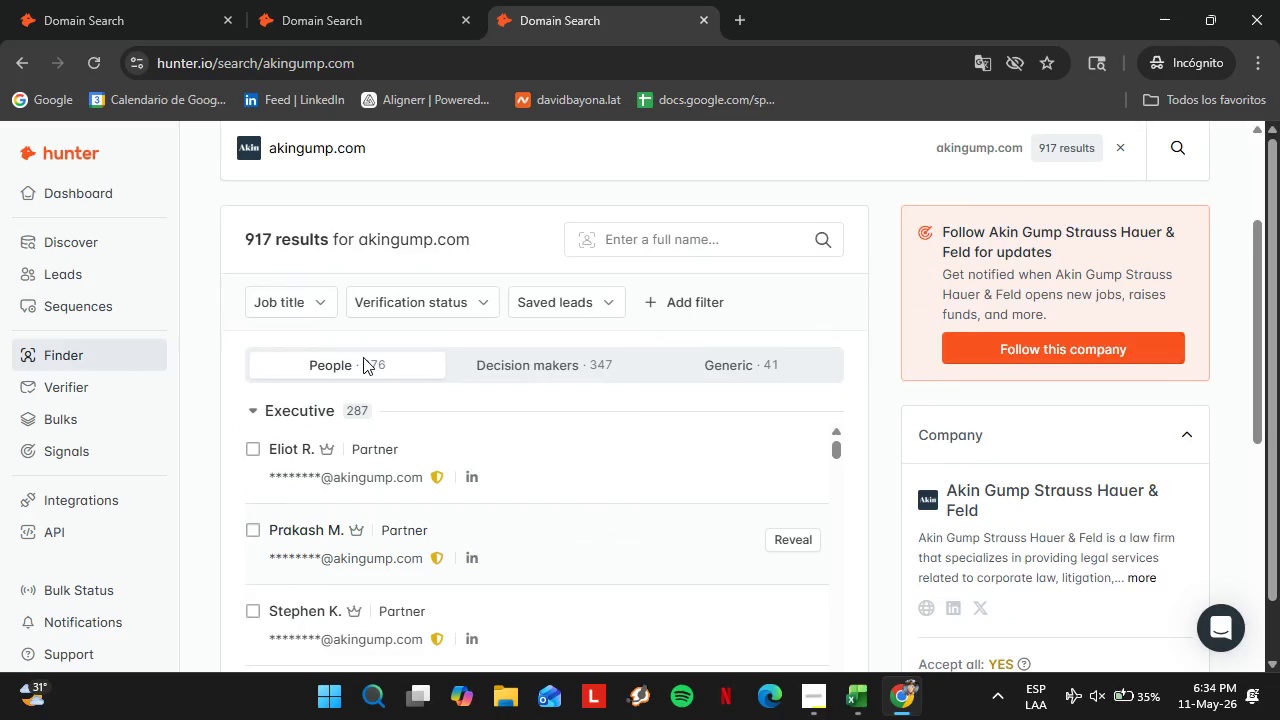 
scroll: coordinate [363, 357], scroll_direction: up, amount: 2.0
 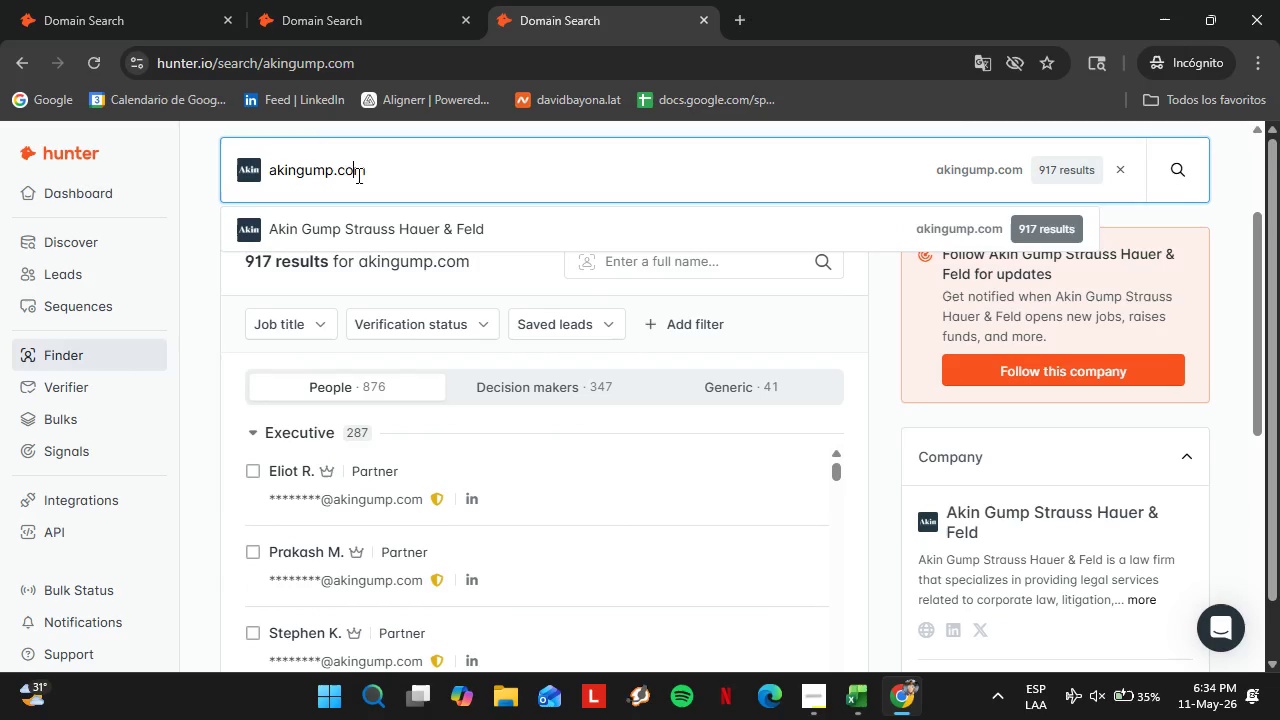 
type(allenmatkins.com)
 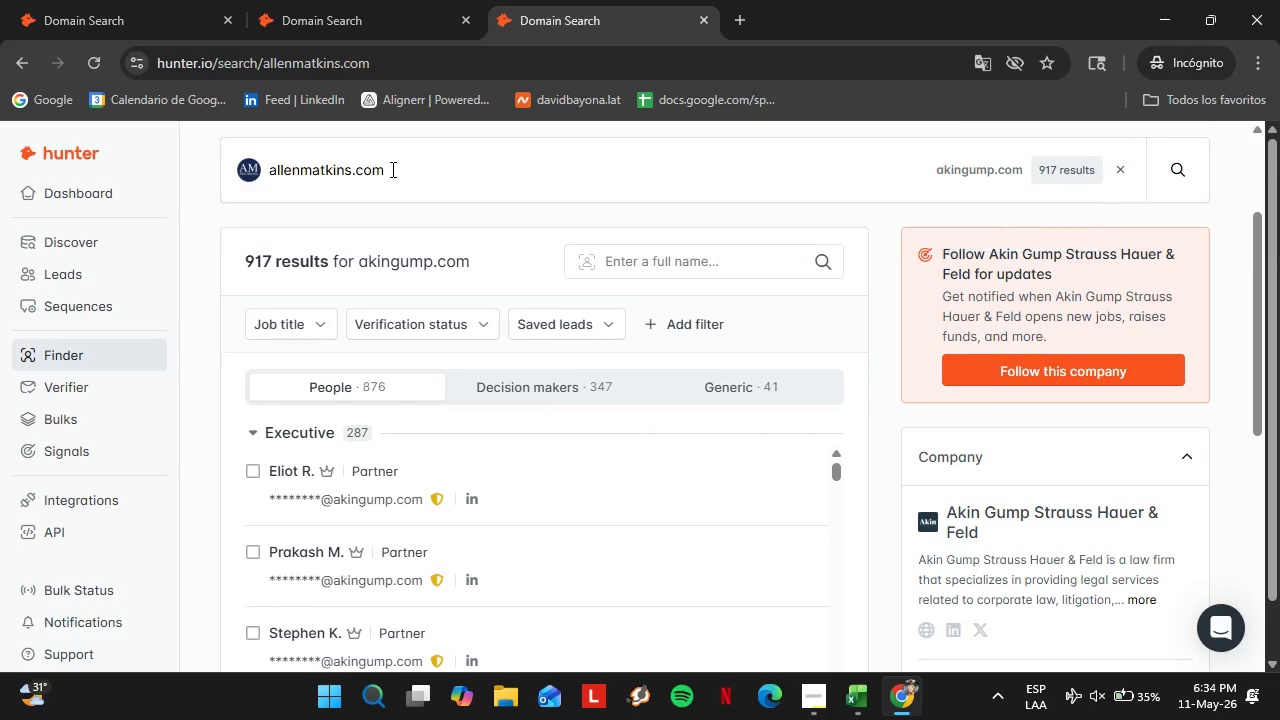 
key(Enter)
 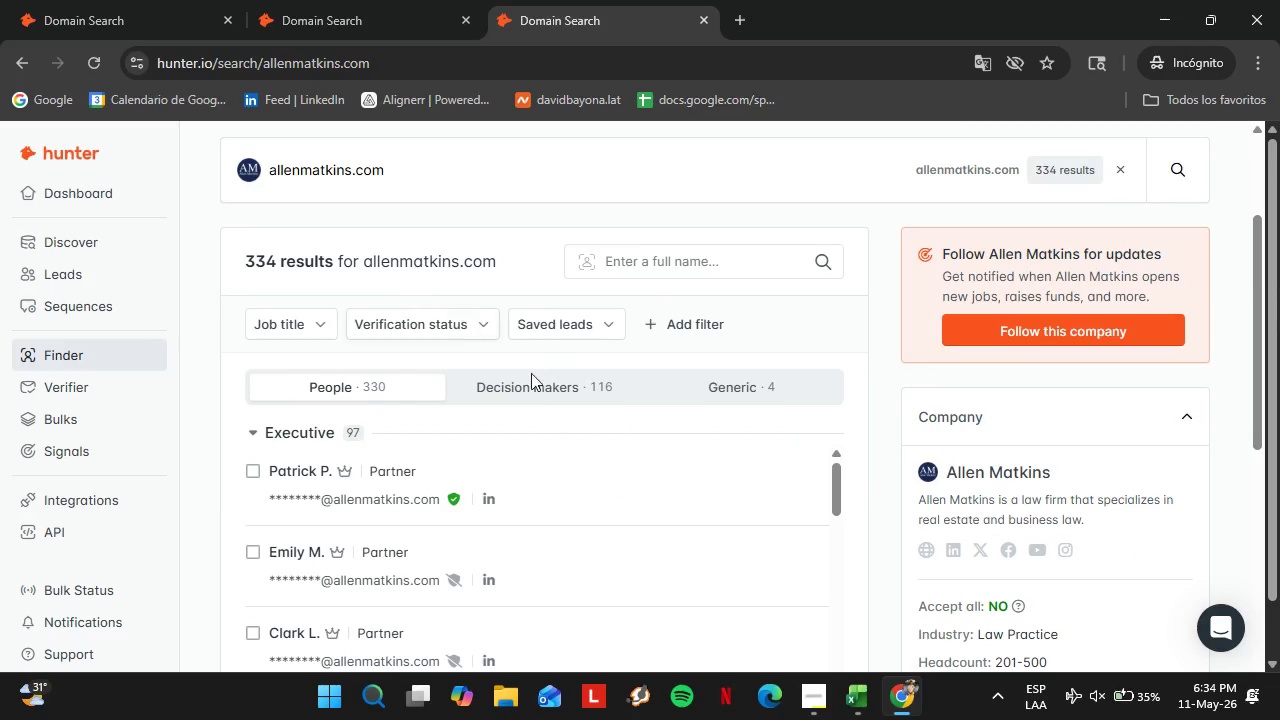 
double_click([352, 366])
 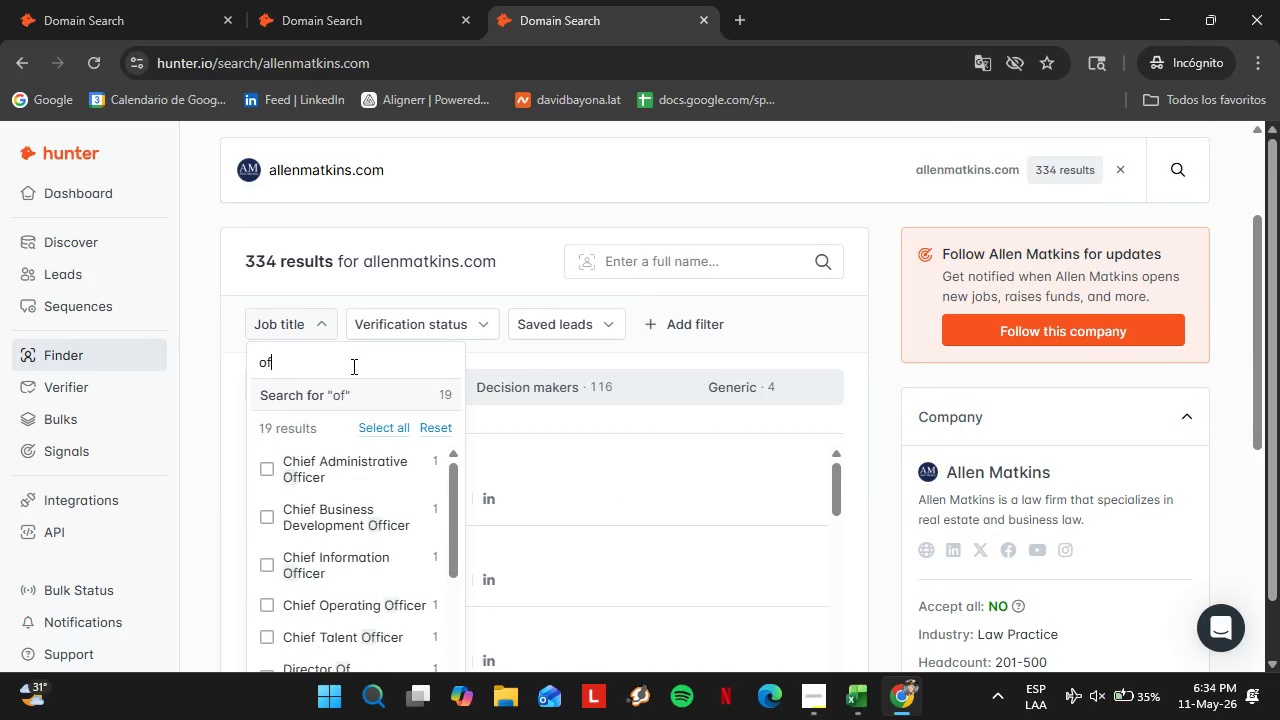 
type(office)
 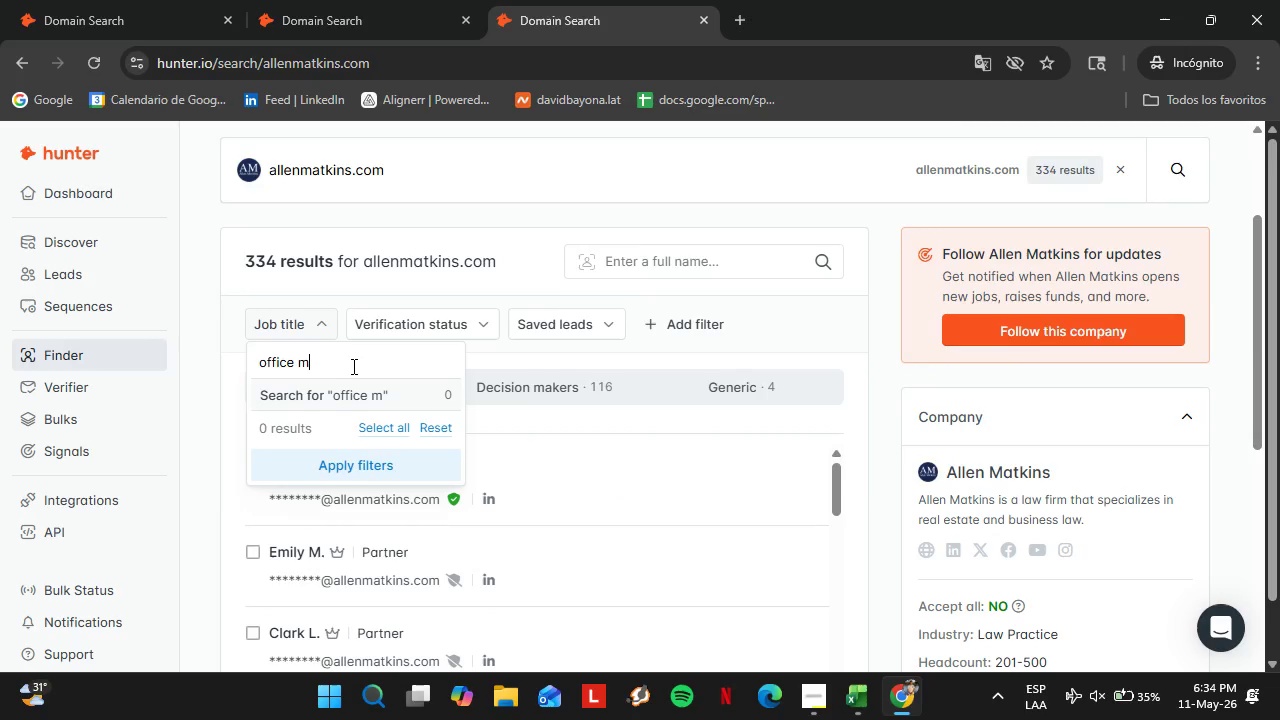 
scroll: coordinate [440, 384], scroll_direction: none, amount: 0.0
 